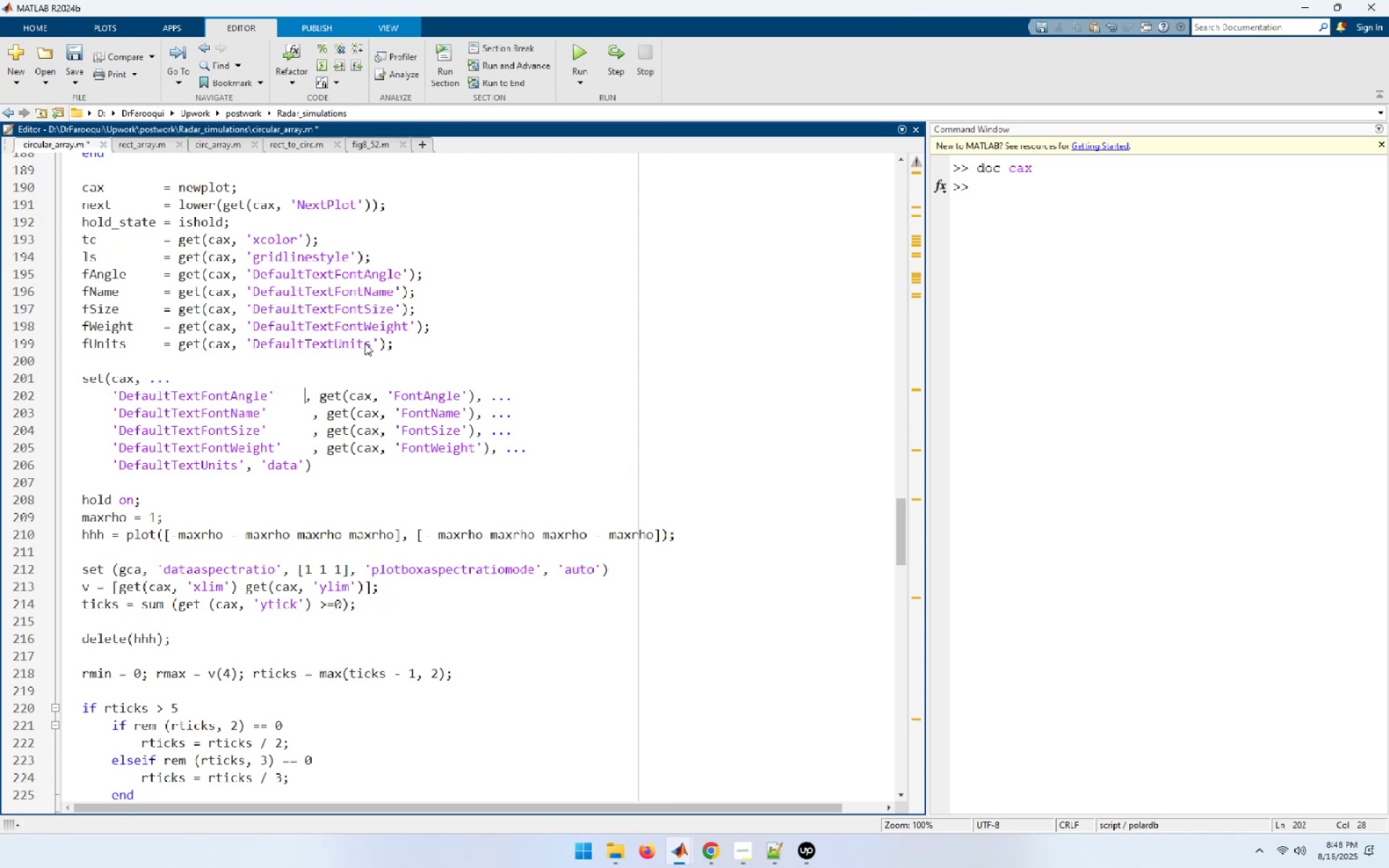 
key(Space)
 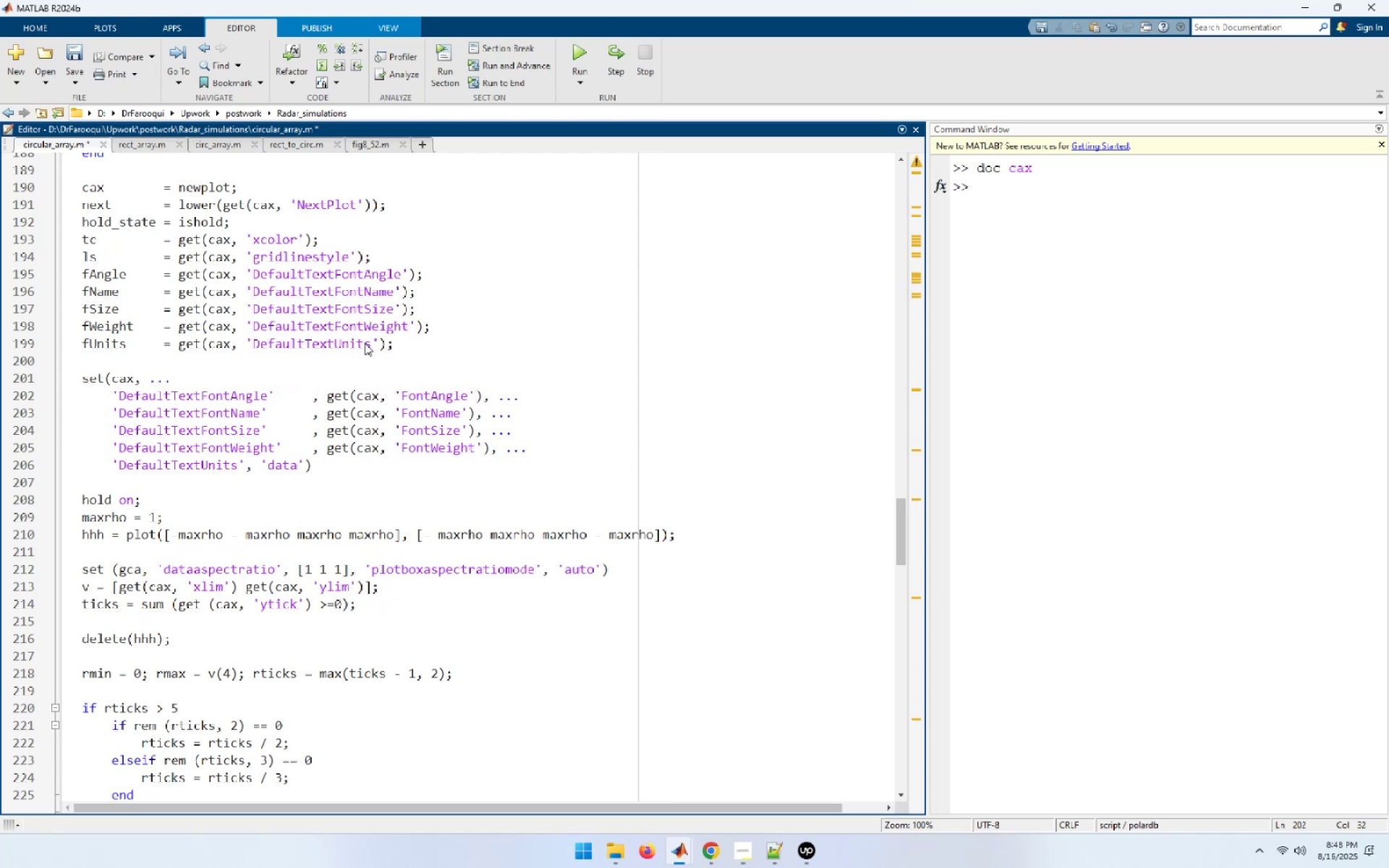 
key(Control+S)
 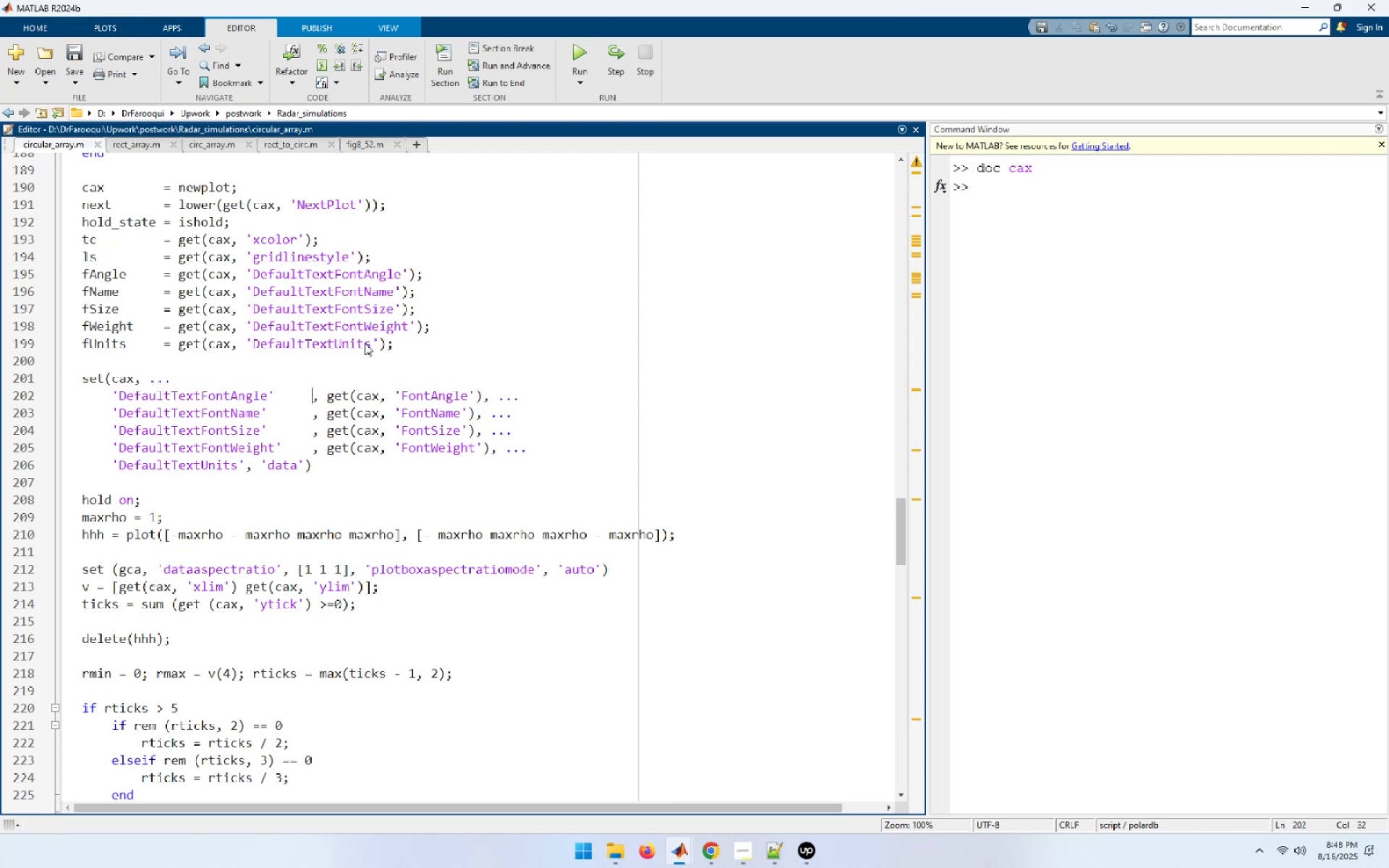 
key(ArrowDown)
 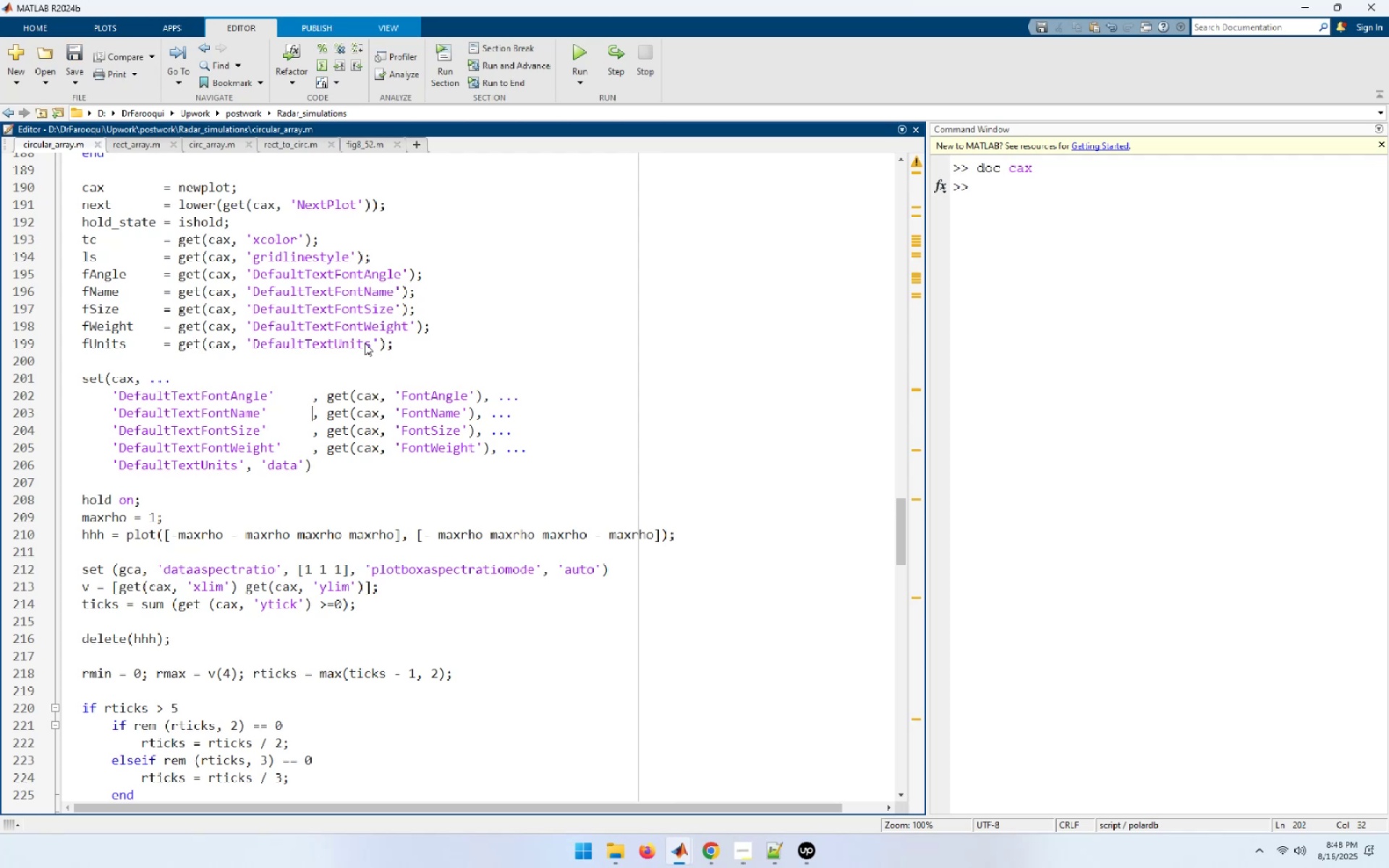 
key(ArrowDown)
 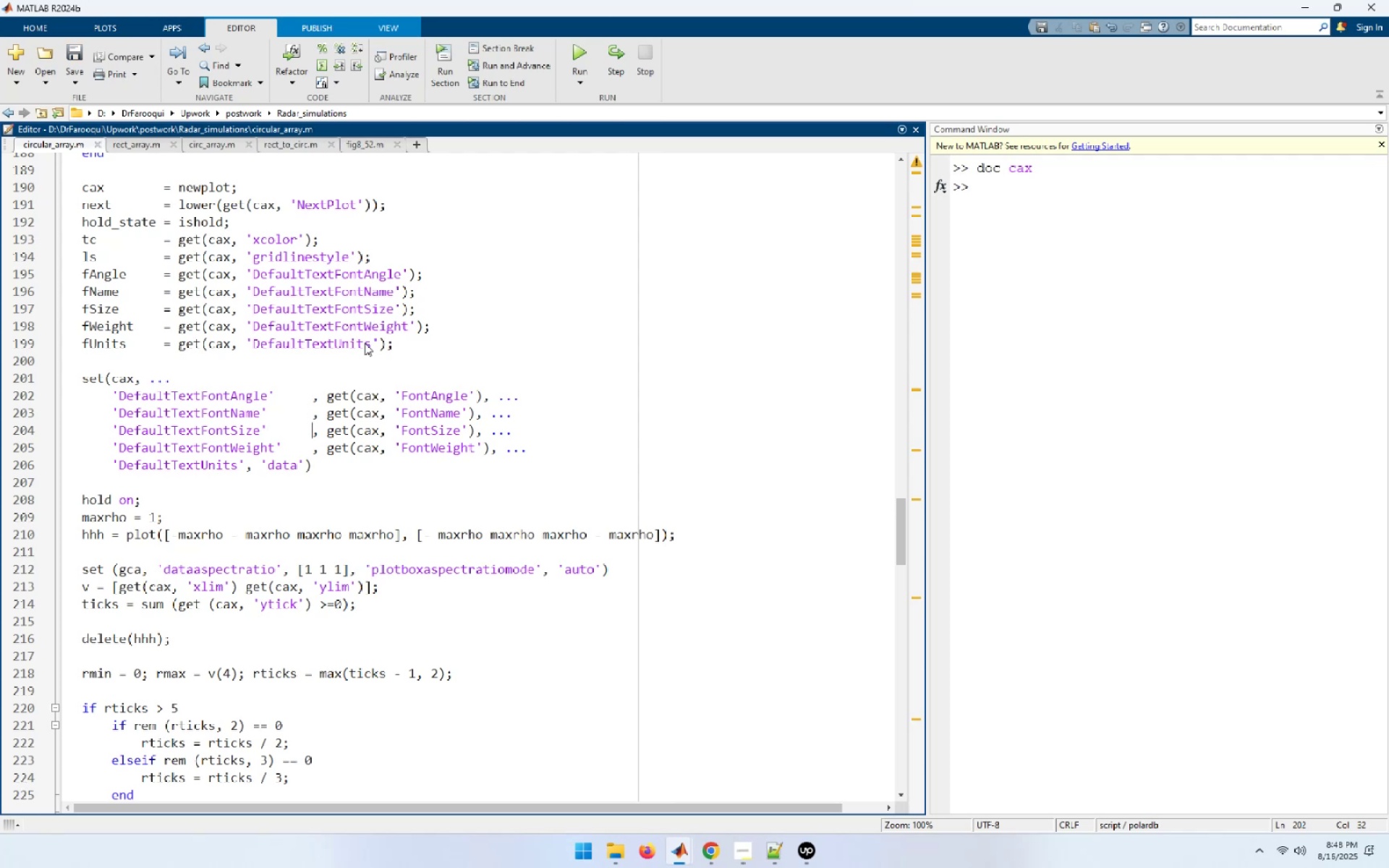 
key(ArrowDown)
 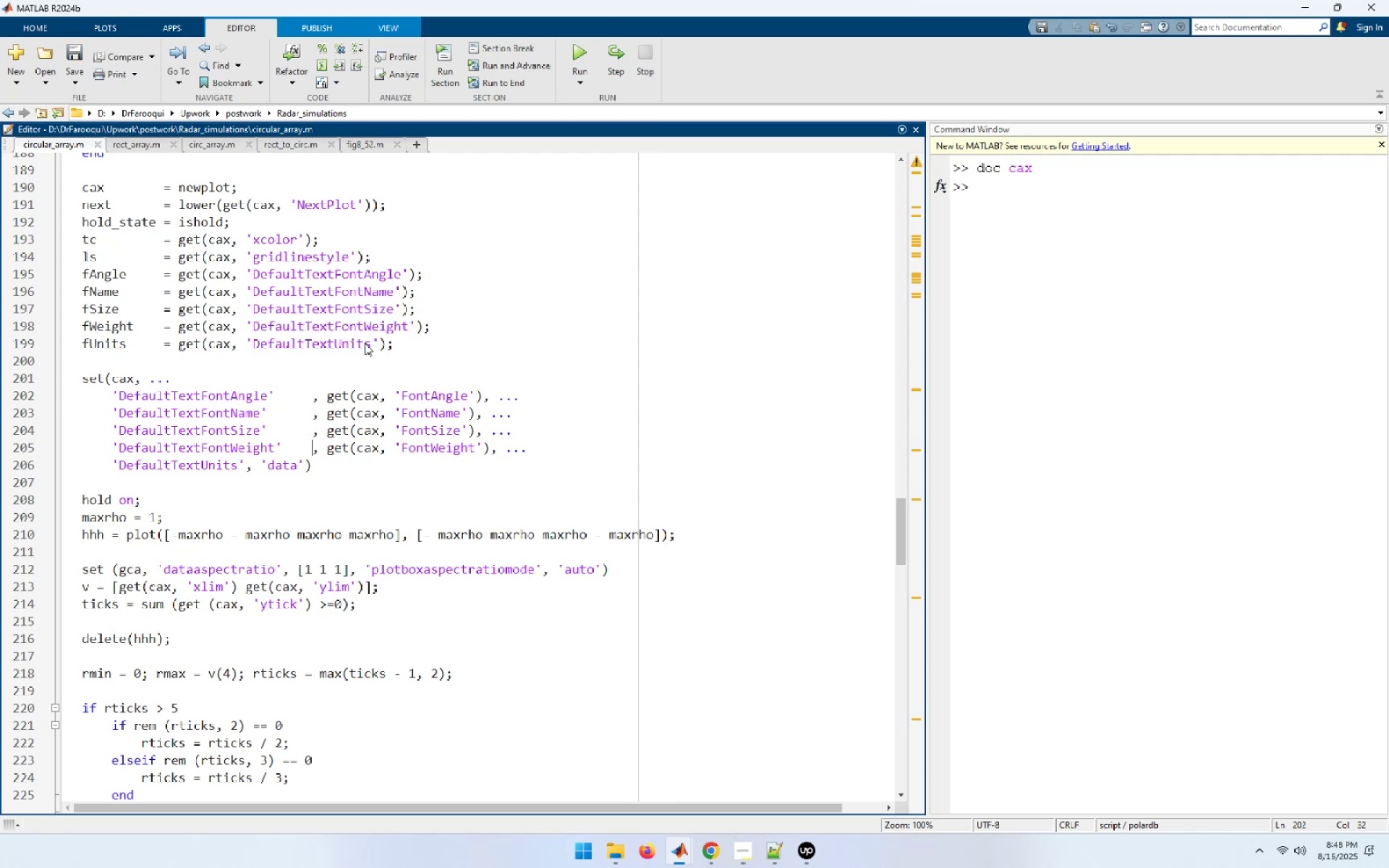 
key(ArrowDown)
 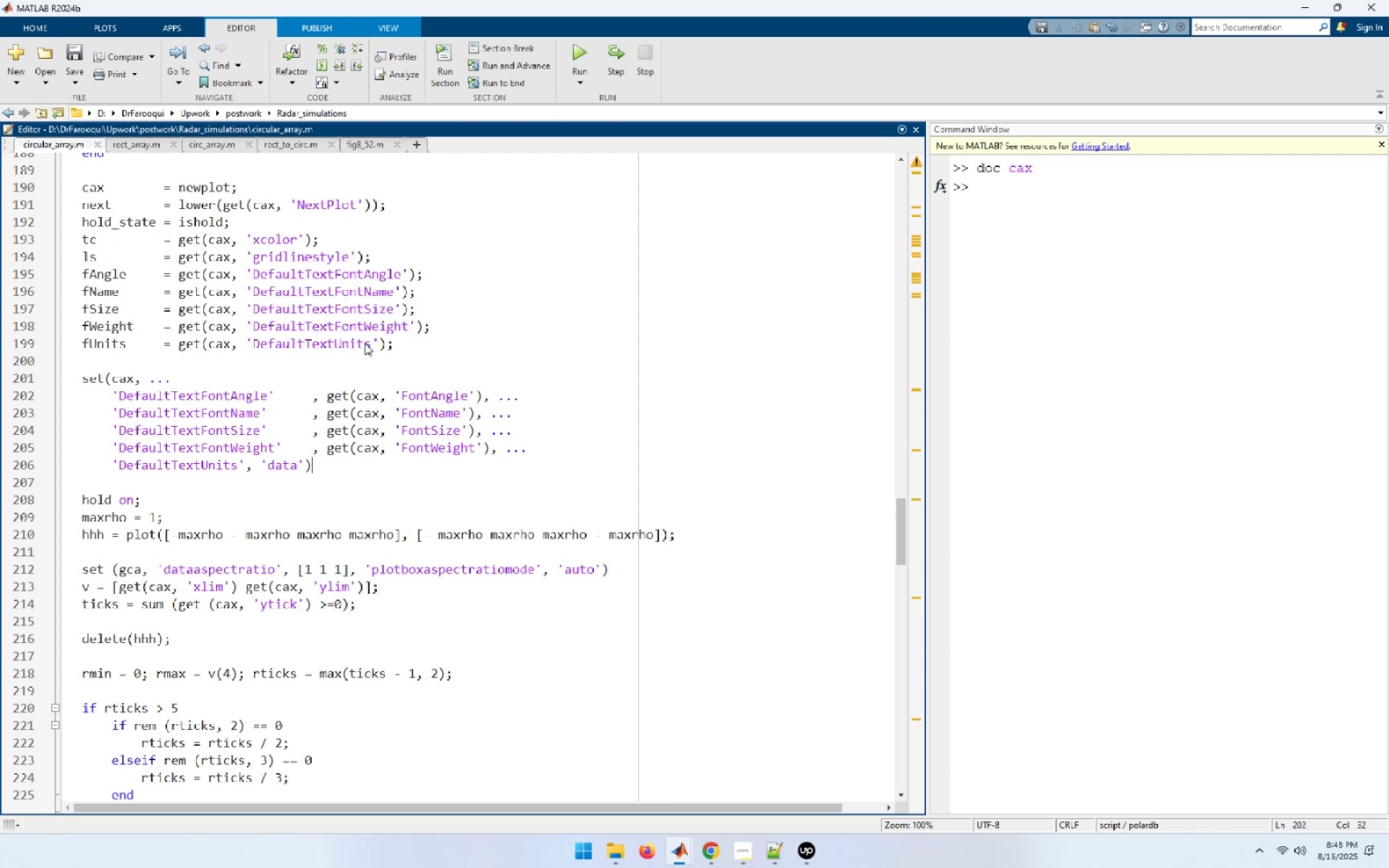 
key(ArrowDown)
 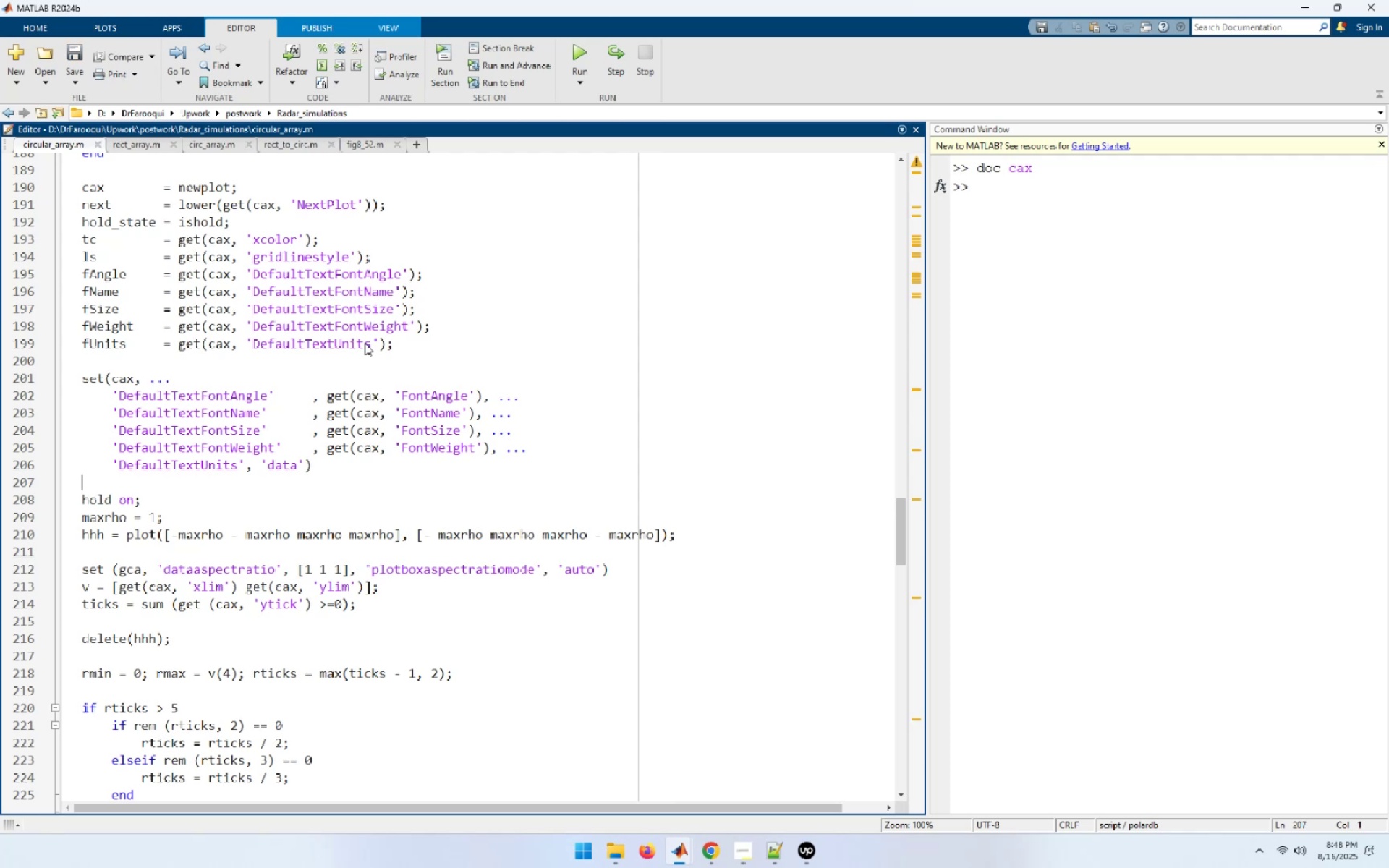 
key(ArrowUp)
 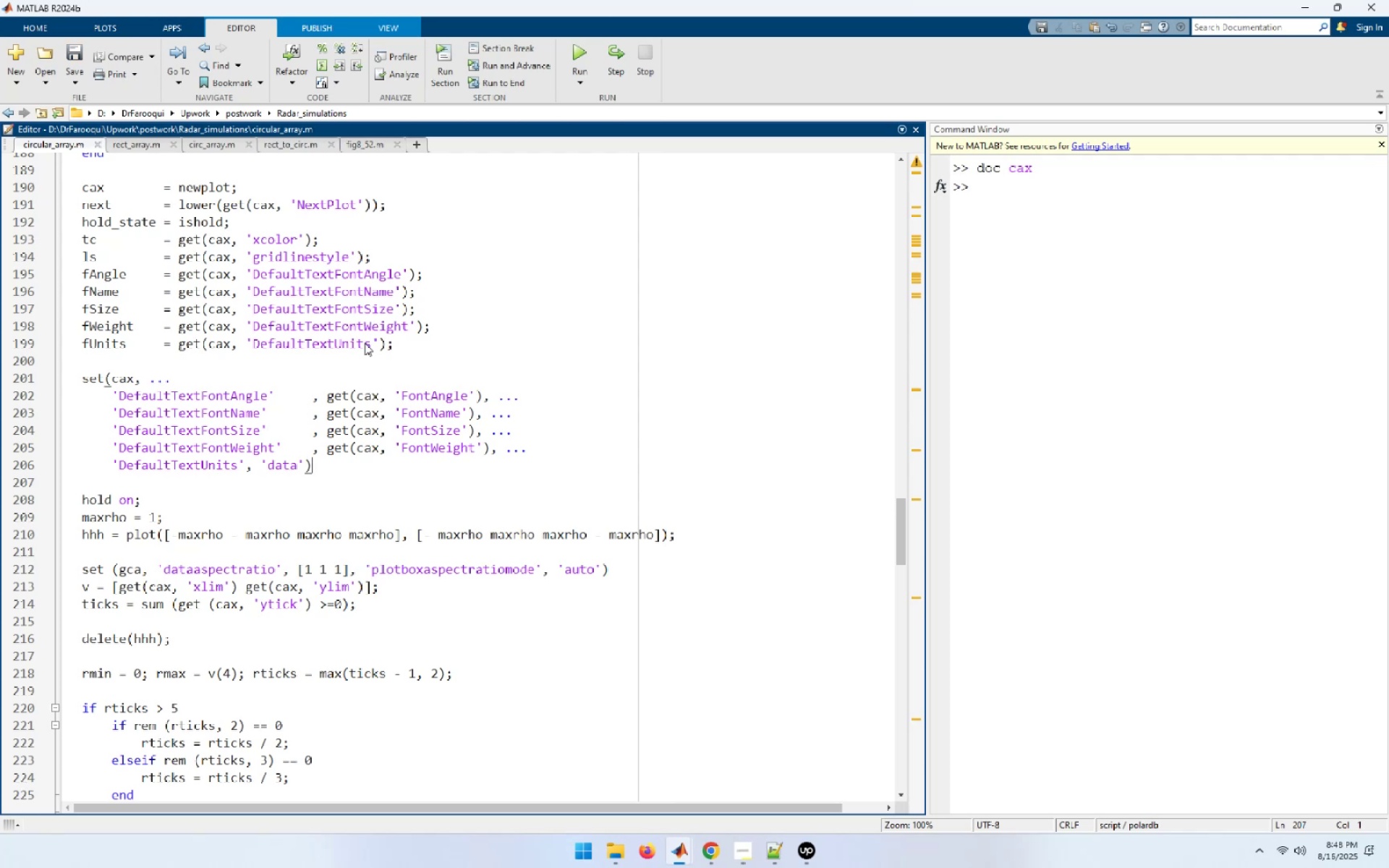 
key(ArrowUp)
 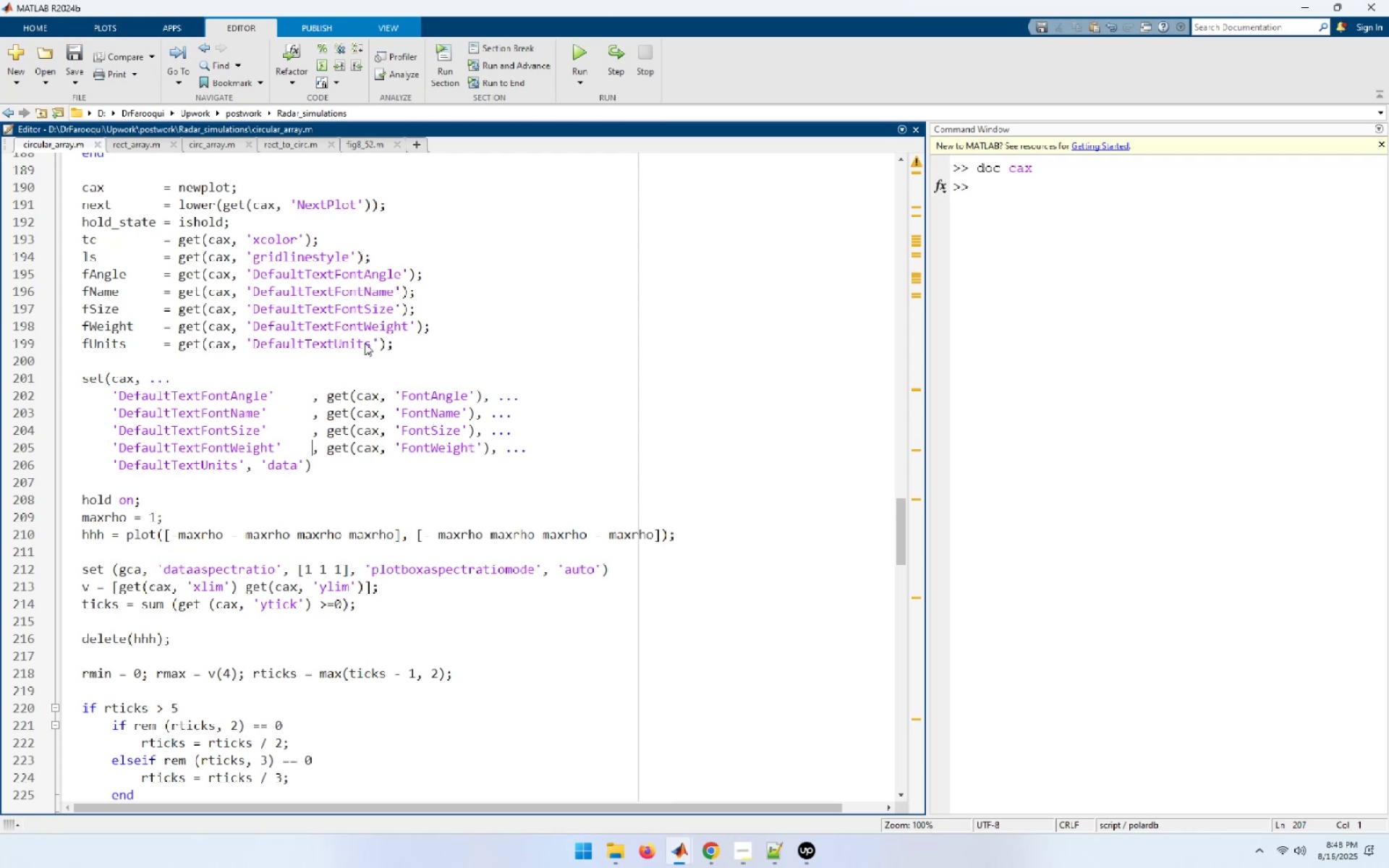 
key(ArrowUp)
 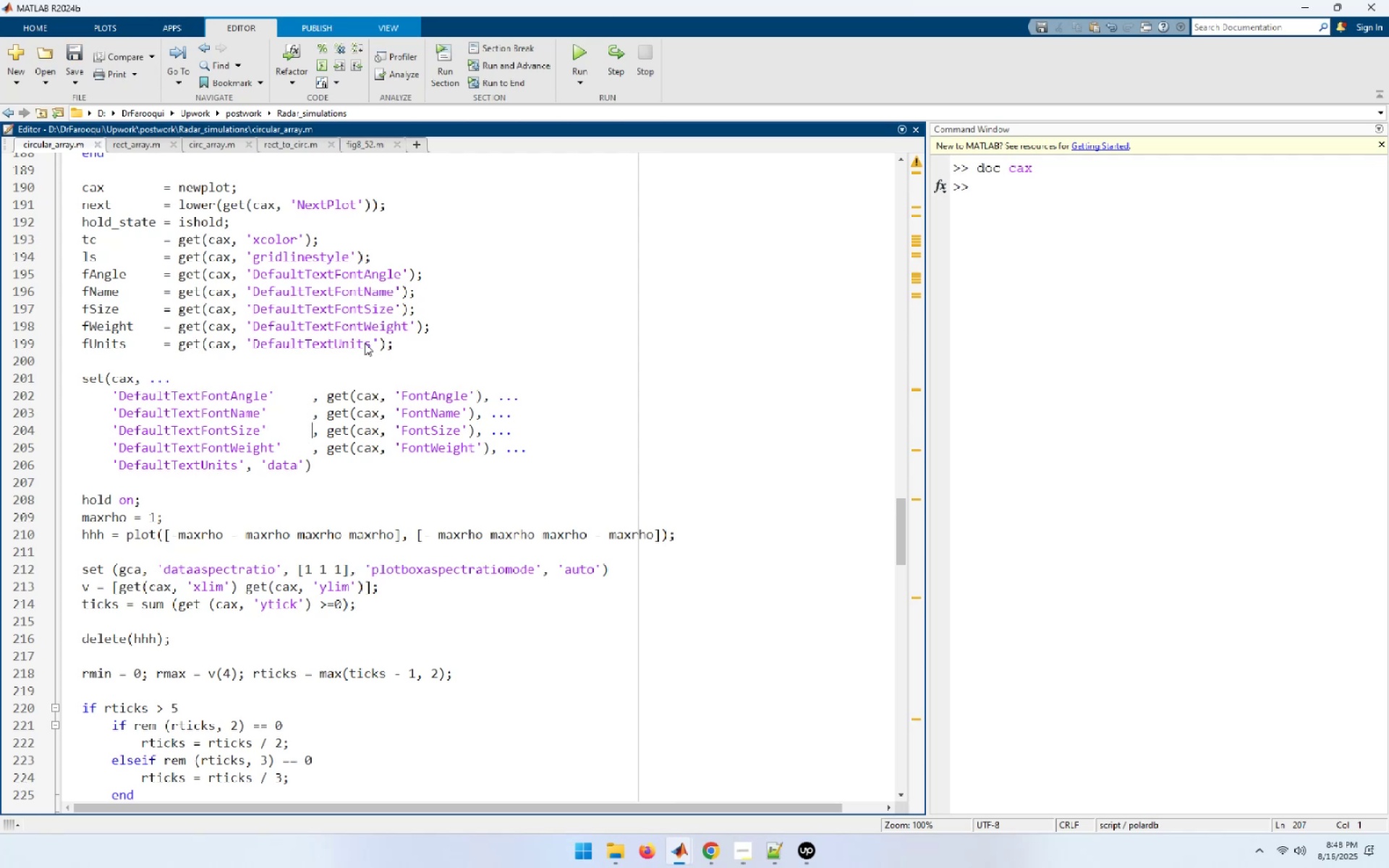 
key(ArrowUp)
 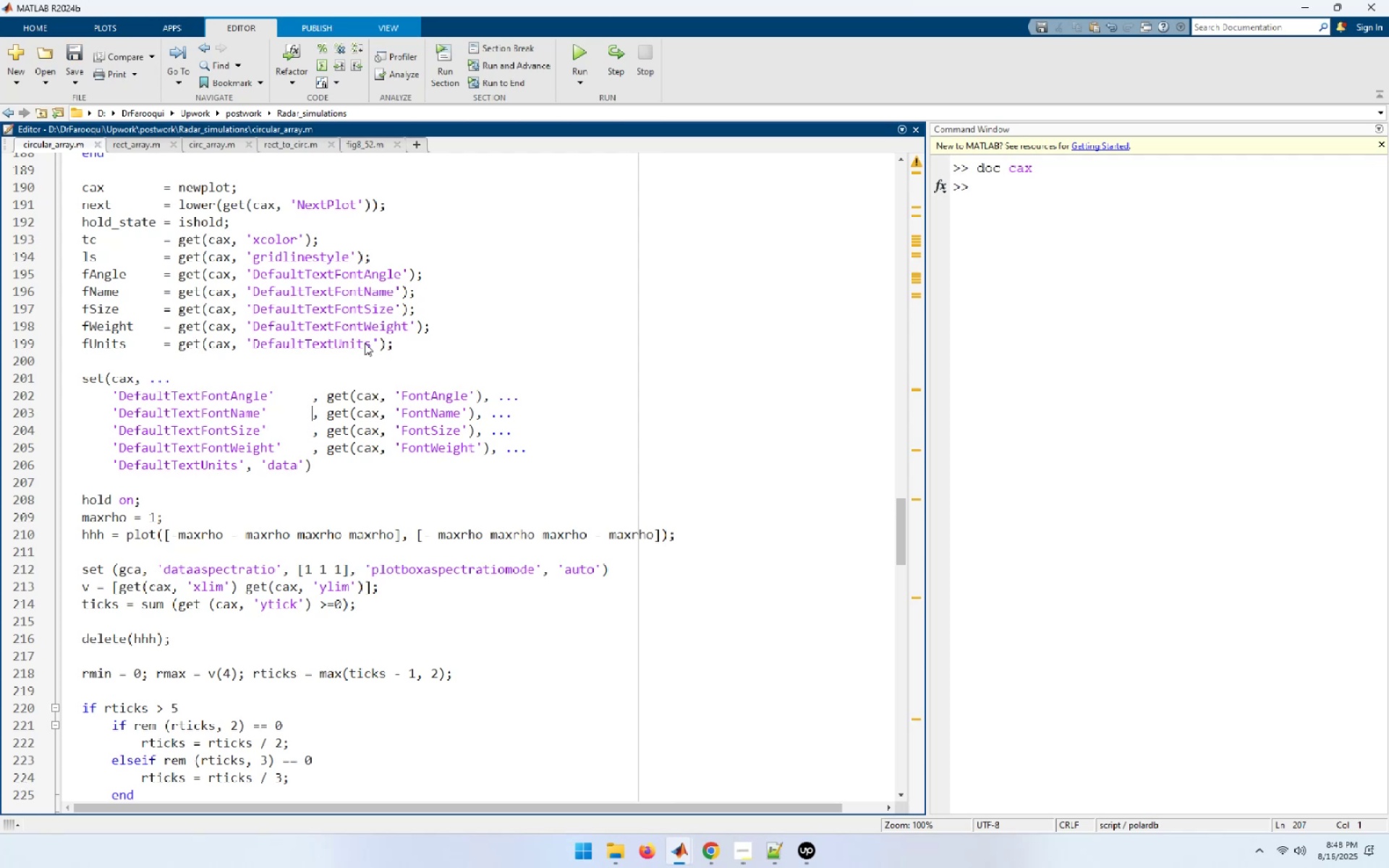 
key(ArrowUp)
 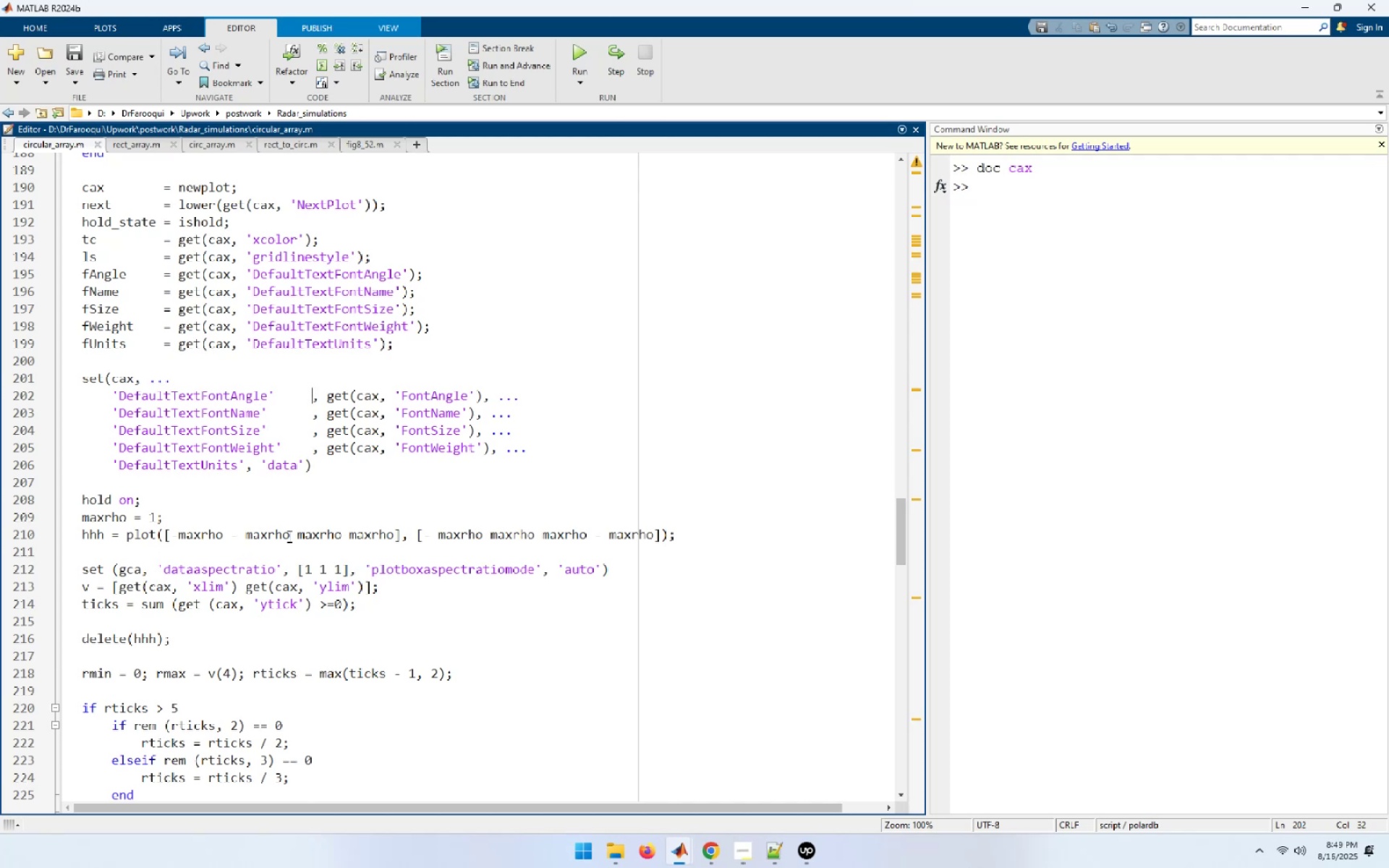 
wait(45.43)
 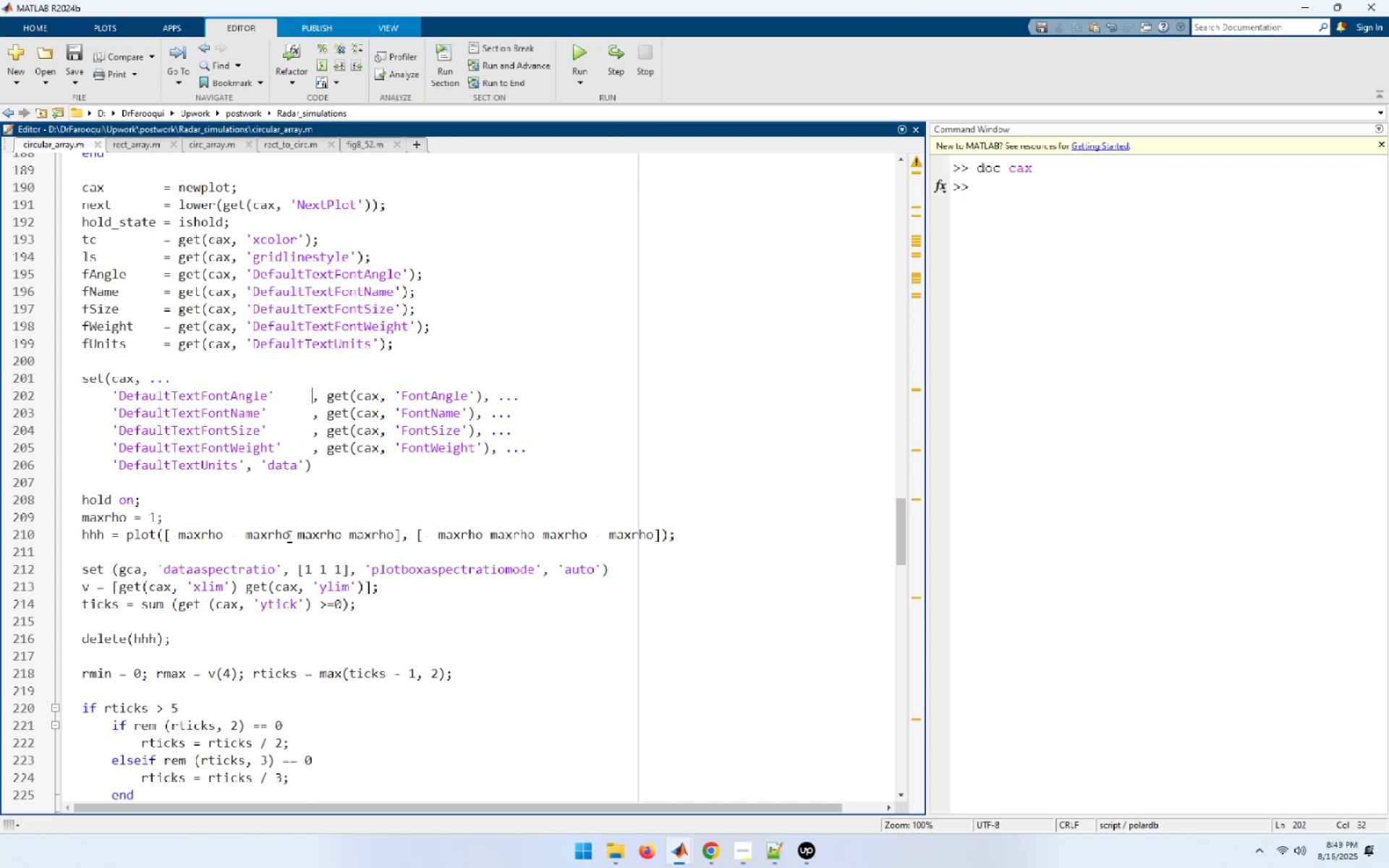 
double_click([310, 538])
 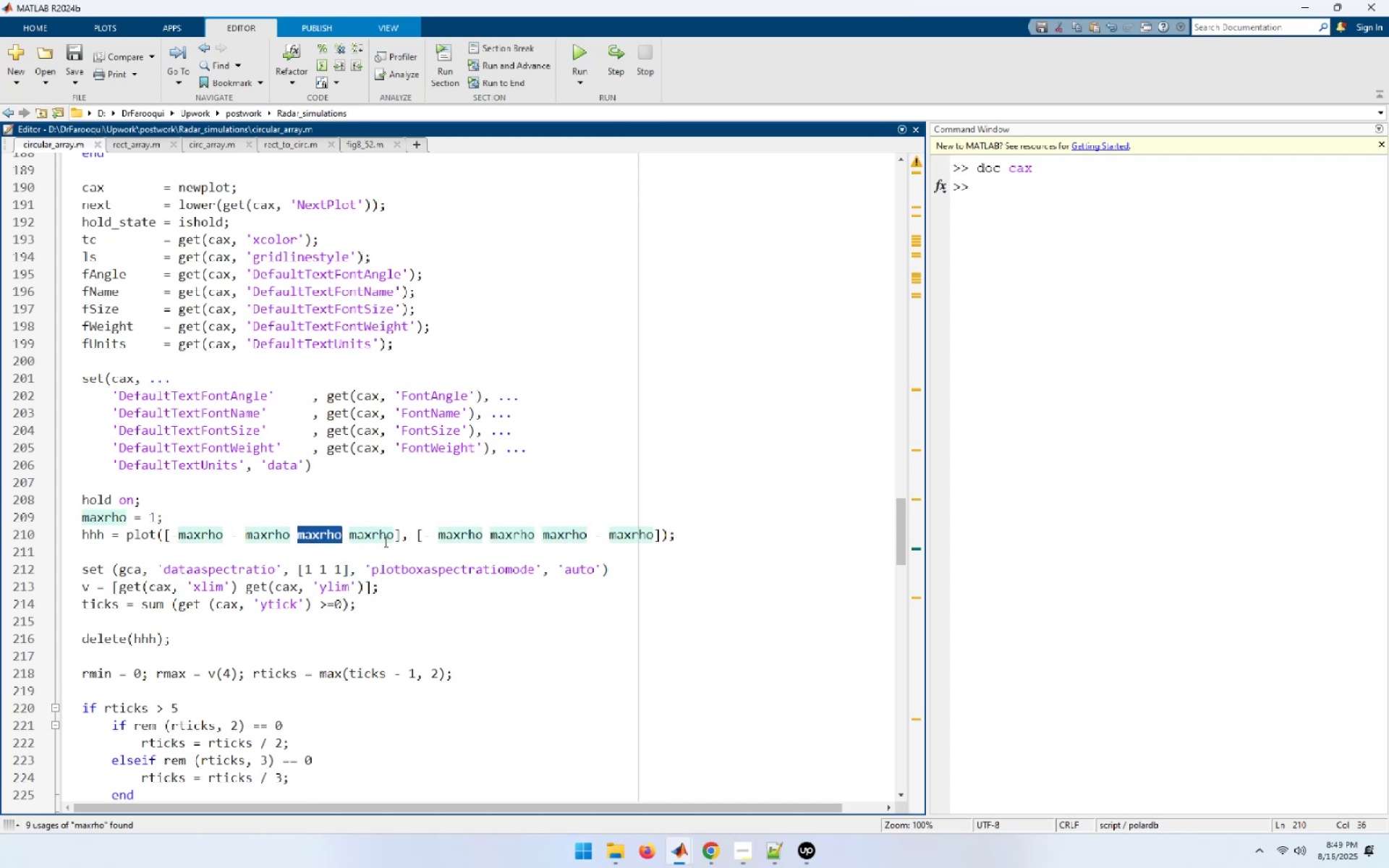 
double_click([384, 541])
 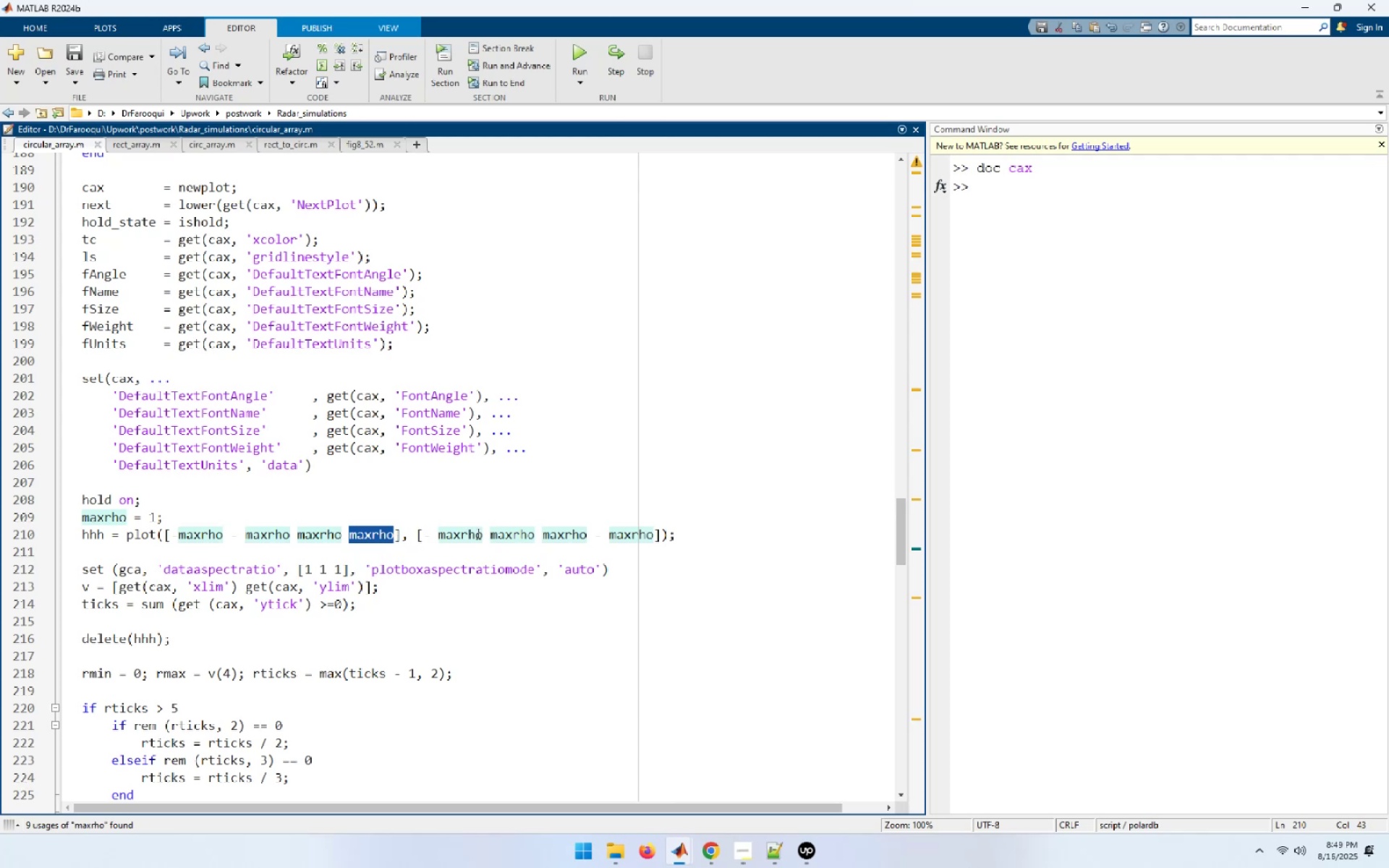 
double_click([471, 536])
 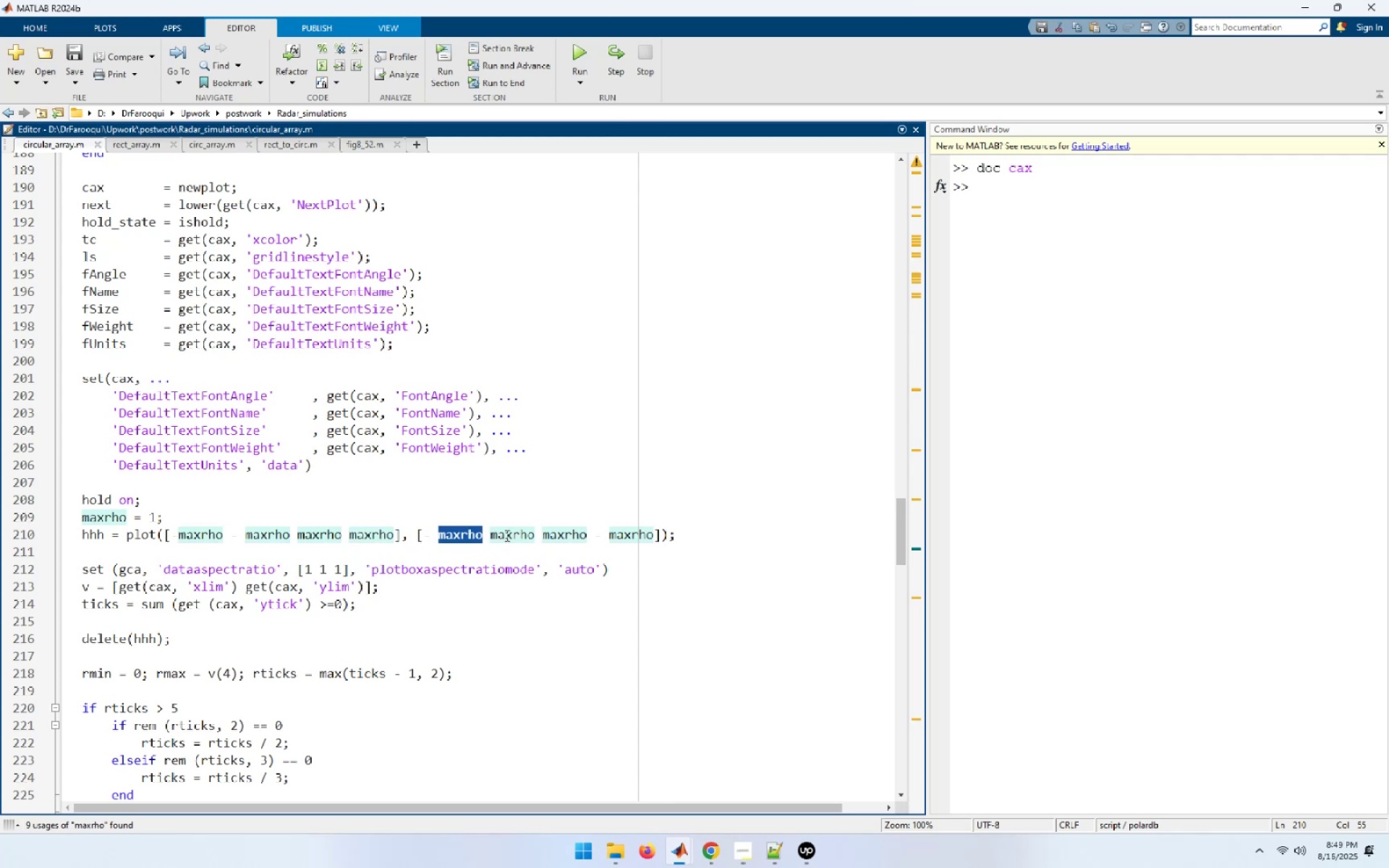 
double_click([520, 535])
 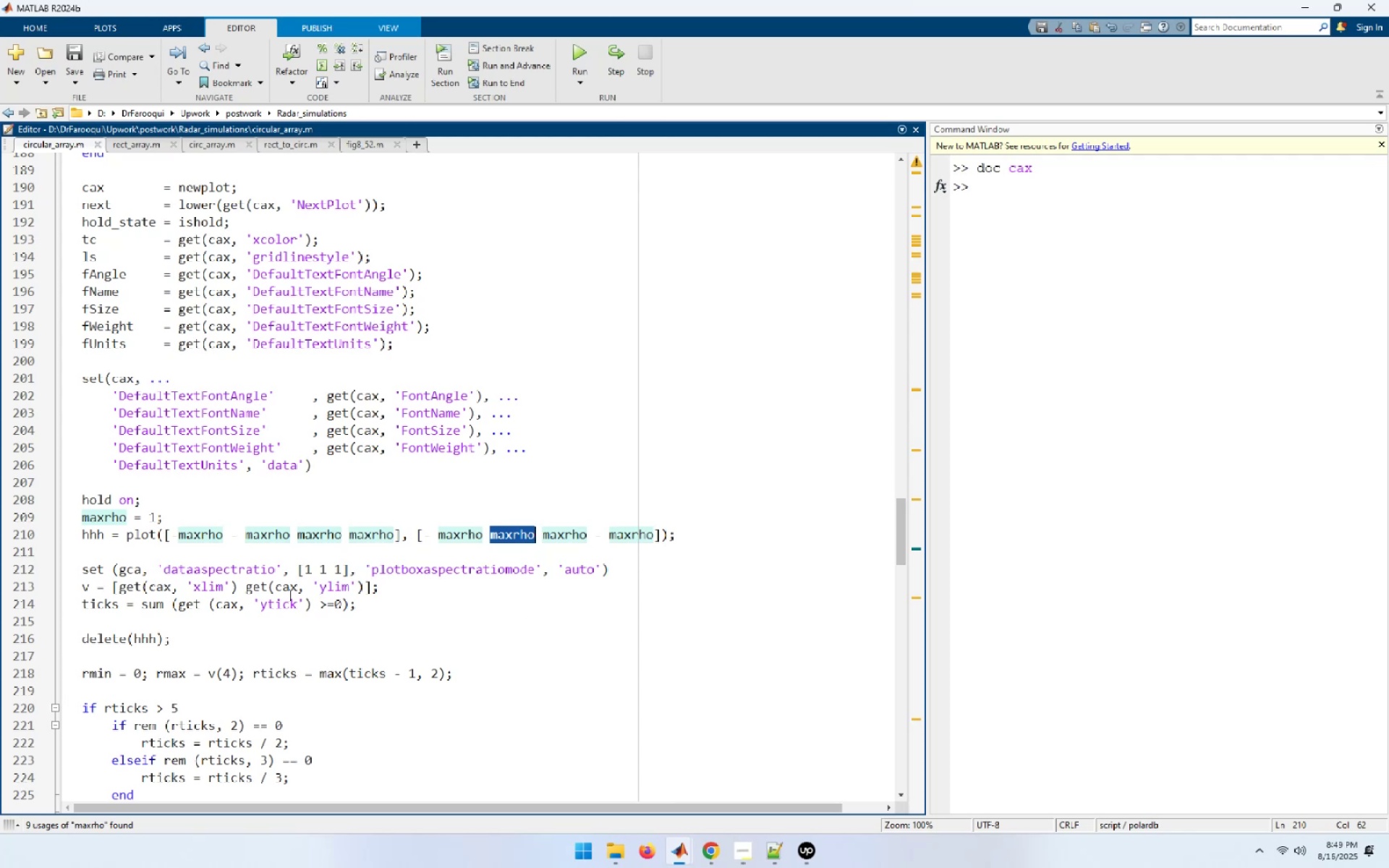 
wait(18.68)
 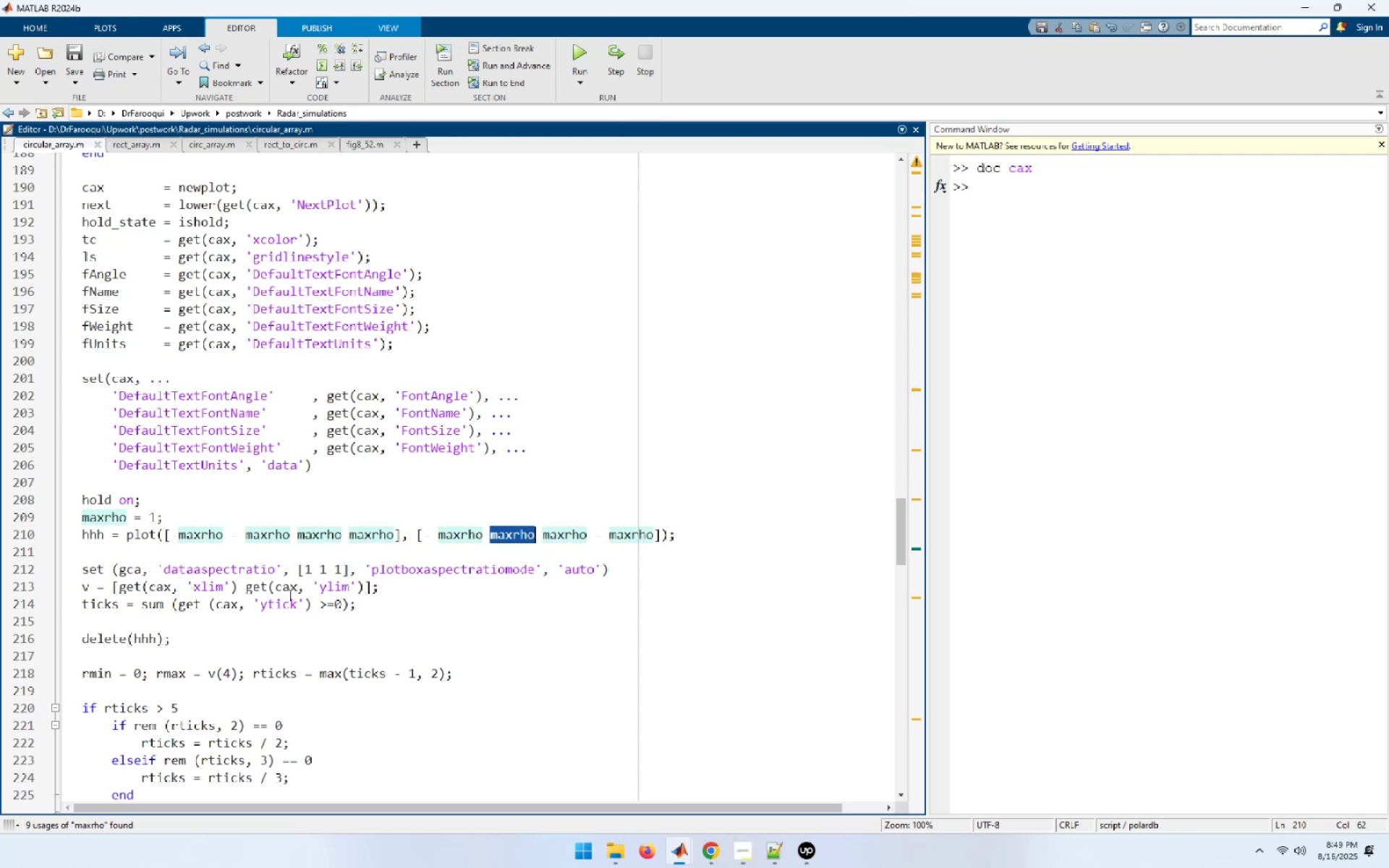 
scroll: coordinate [184, 629], scroll_direction: down, amount: 6.0
 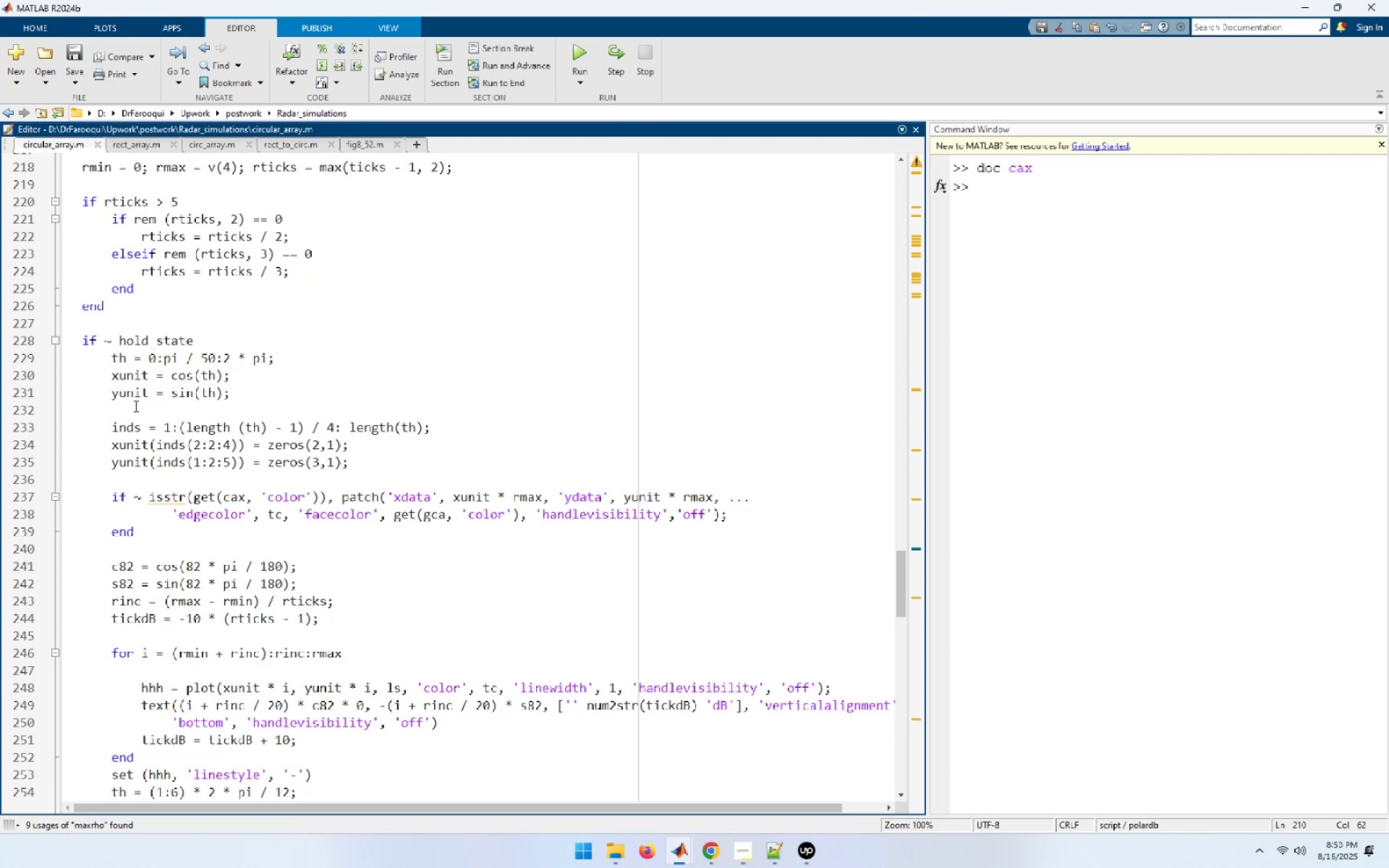 
wait(53.39)
 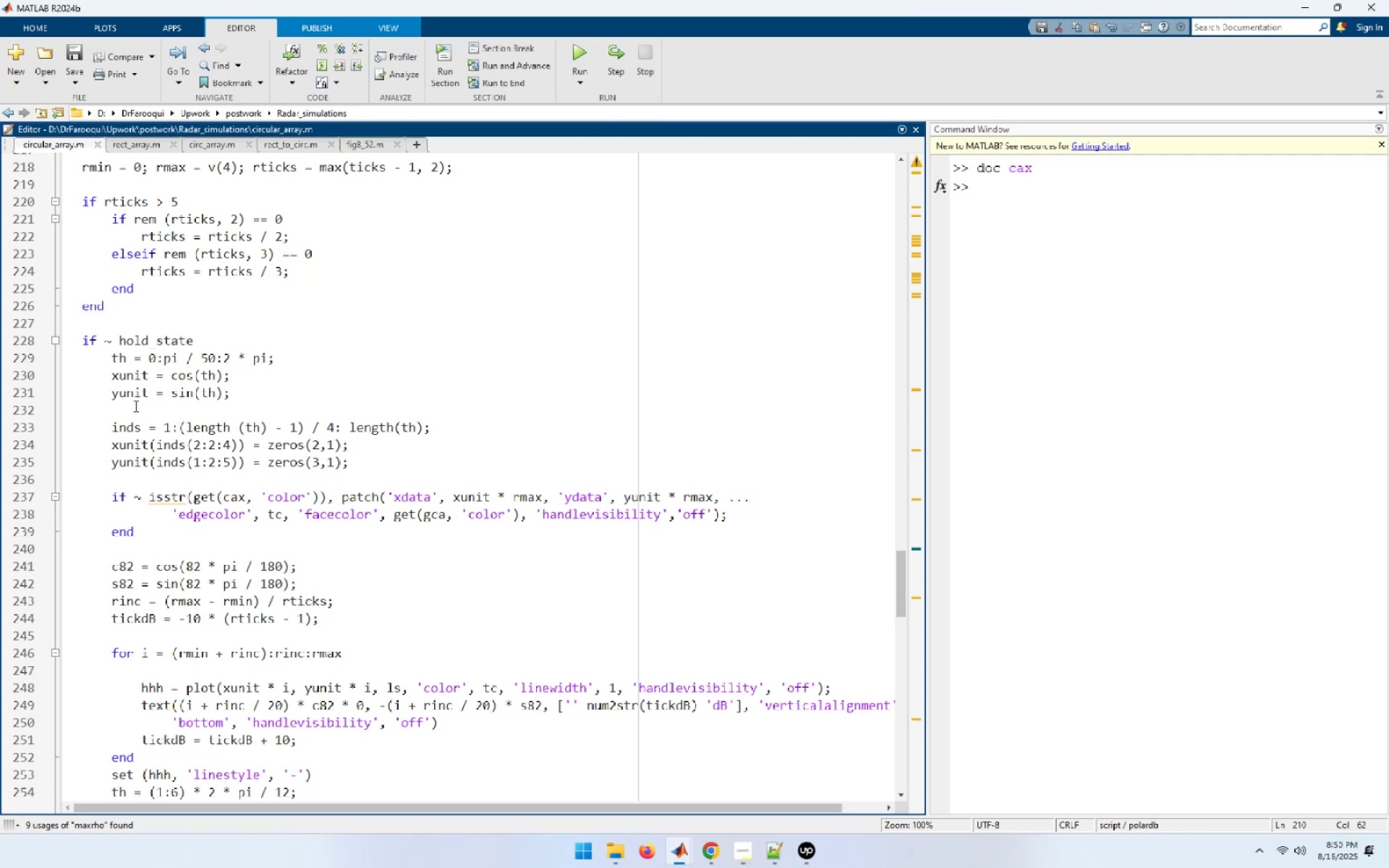 
left_click_drag(start_coordinate=[250, 394], to_coordinate=[172, 384])
 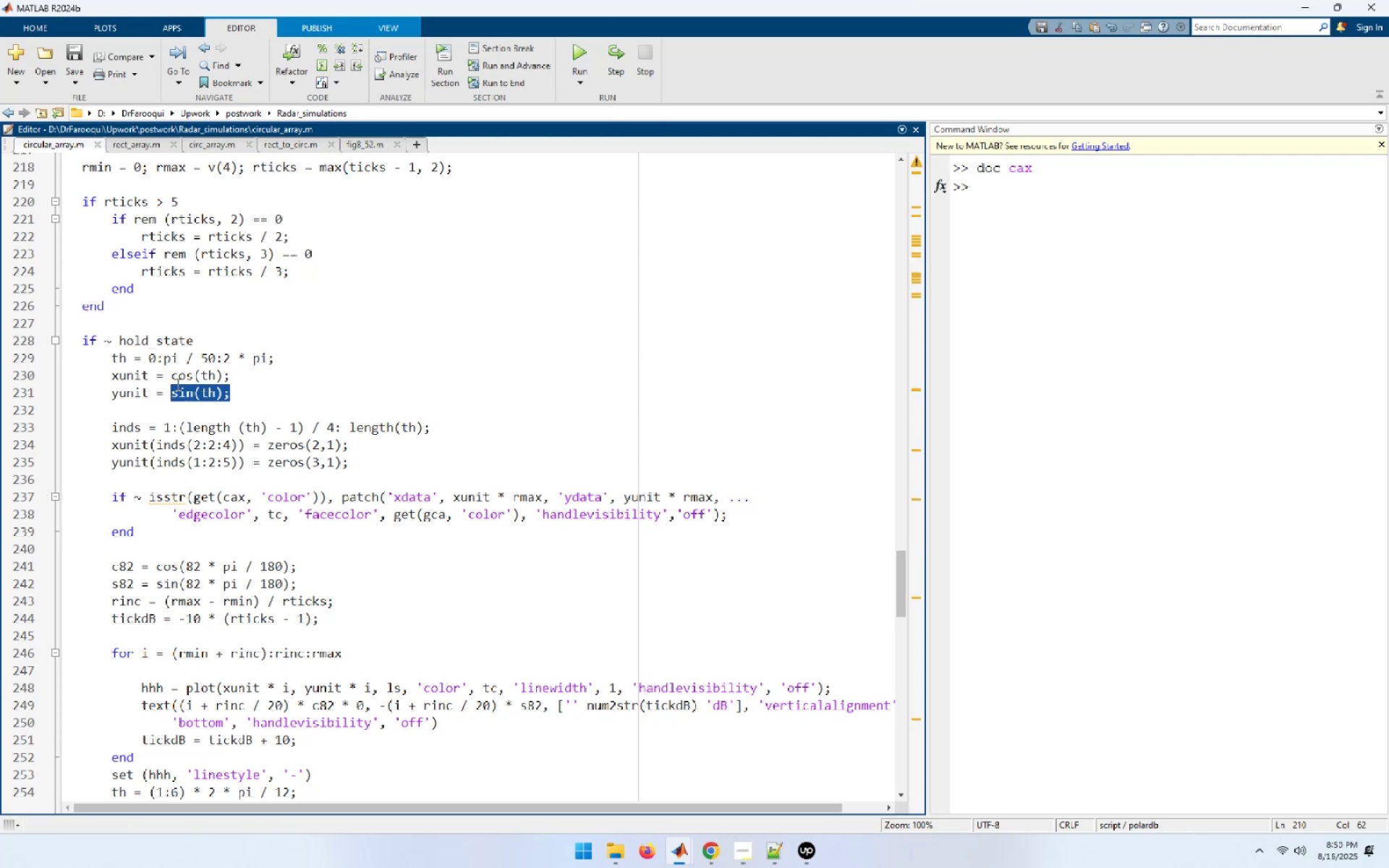 
scroll: coordinate [184, 385], scroll_direction: down, amount: 3.0
 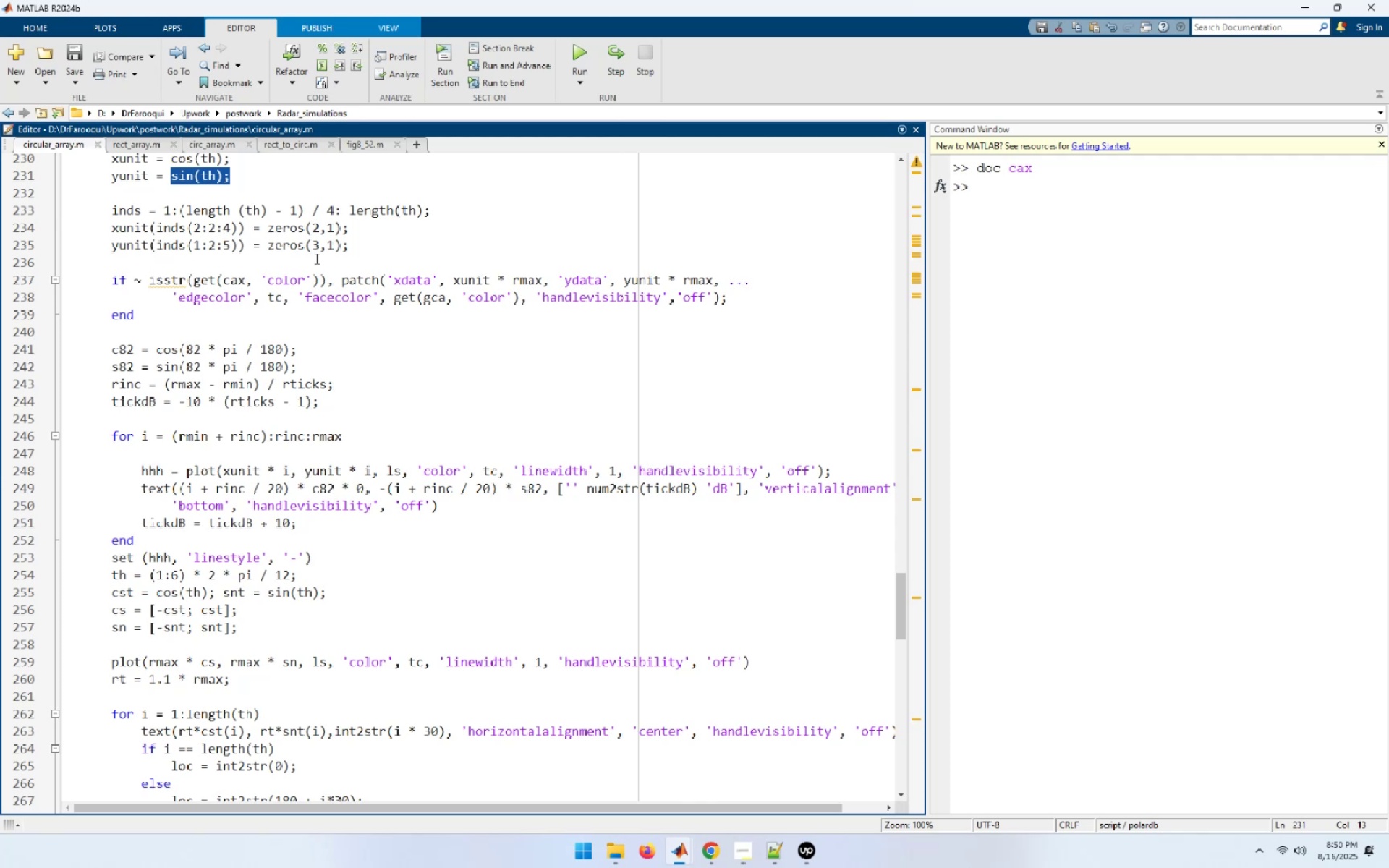 
wait(19.33)
 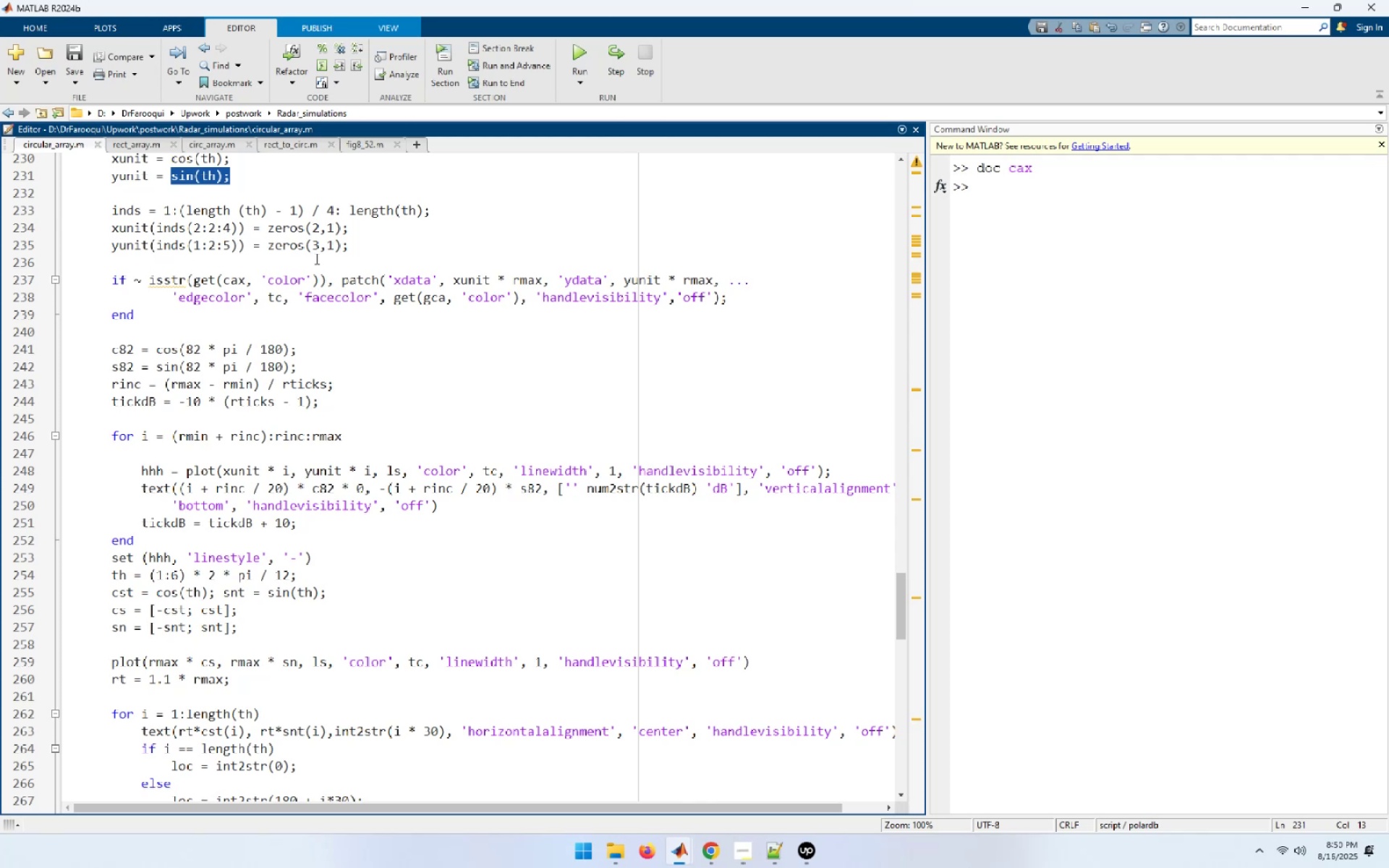 
left_click([336, 282])
 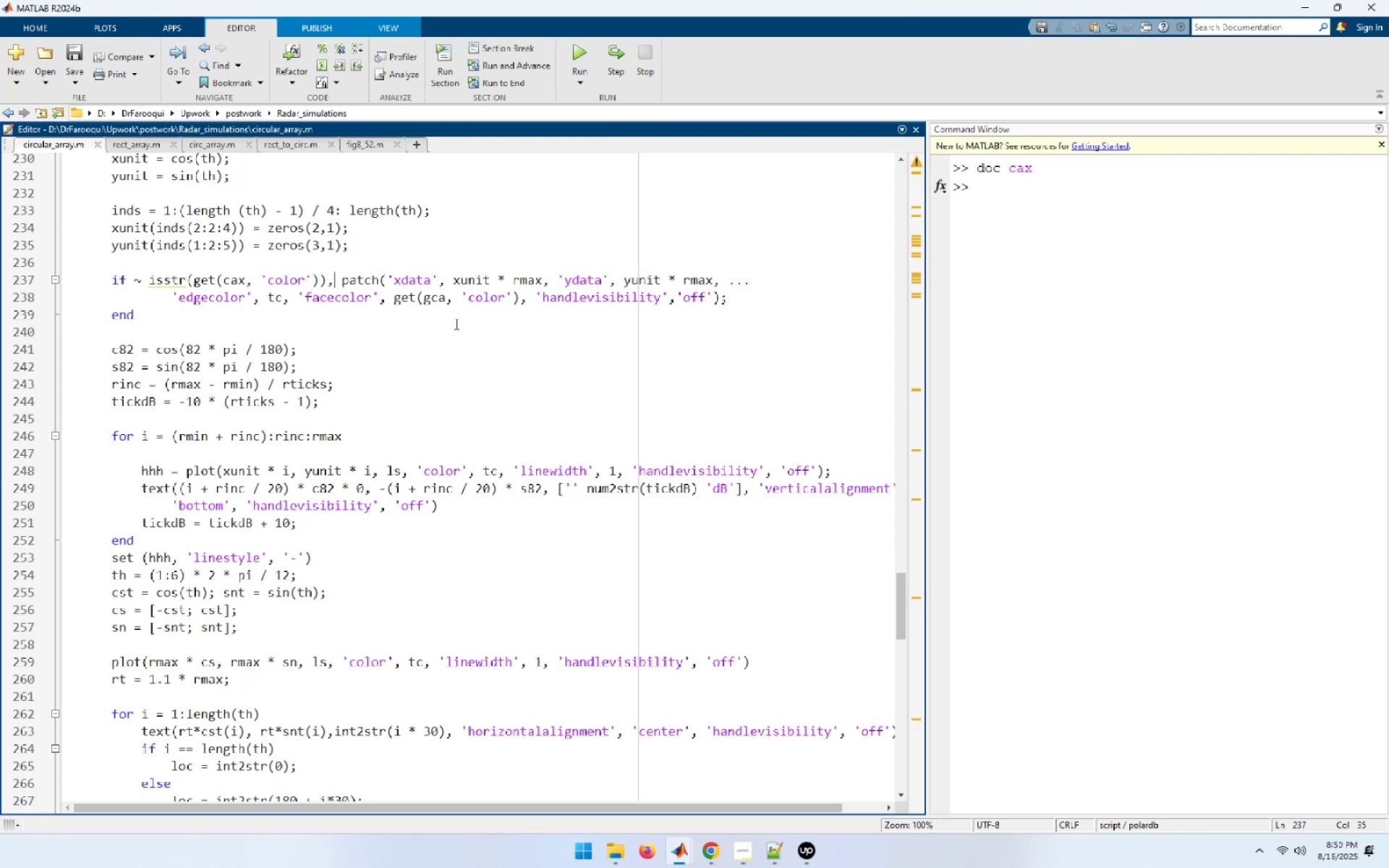 
wait(5.45)
 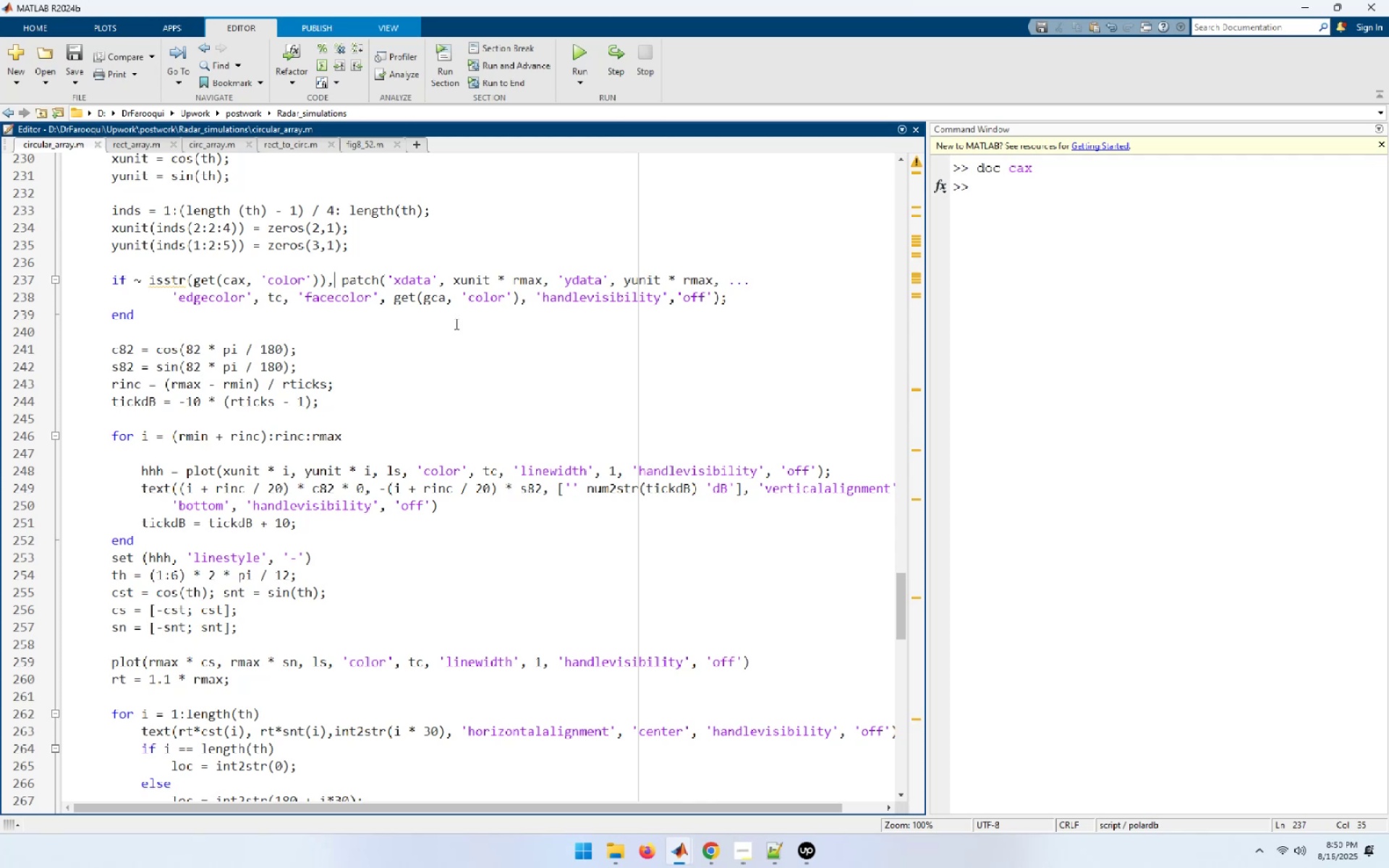 
key(NumpadEnter)
 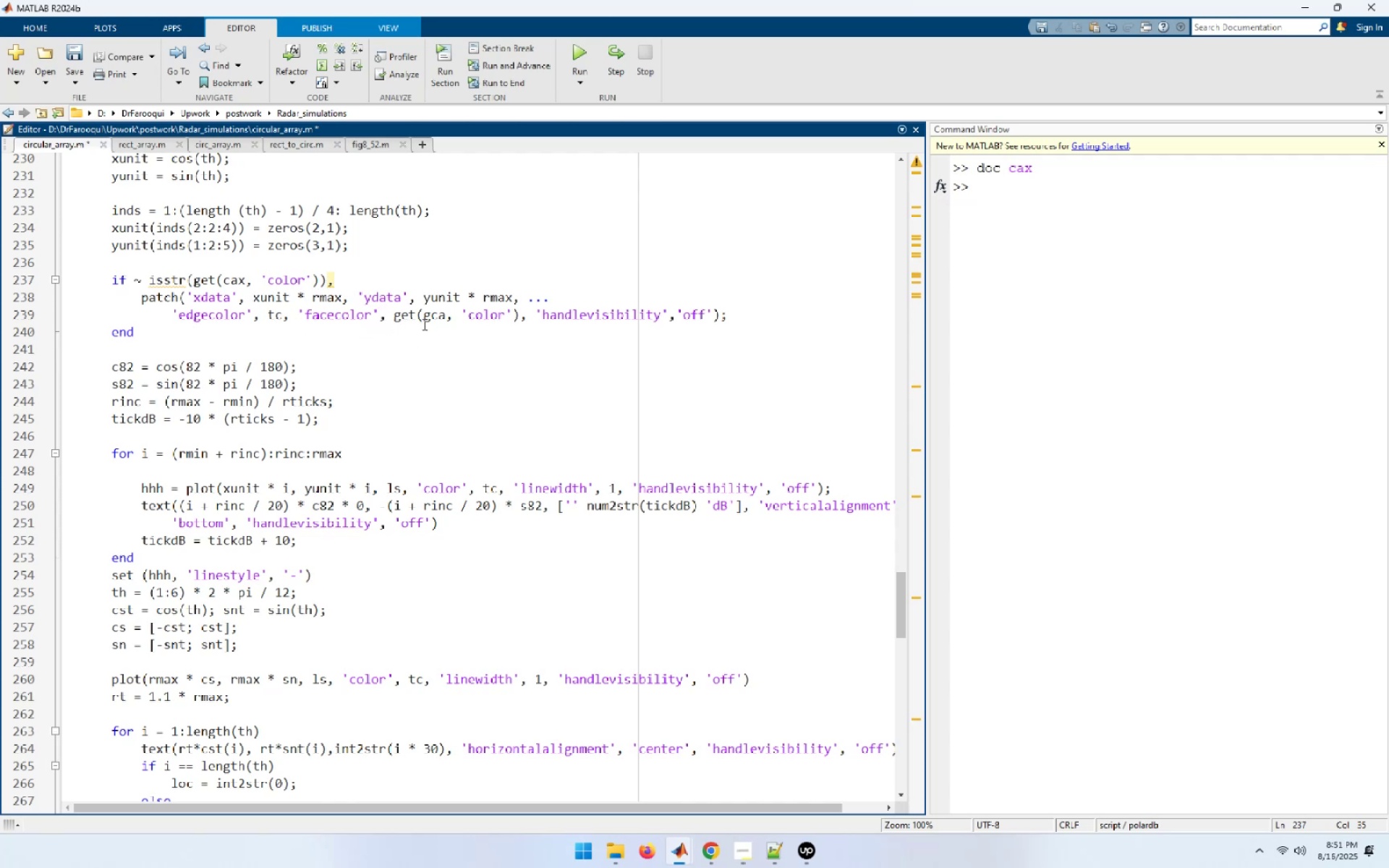 
wait(18.36)
 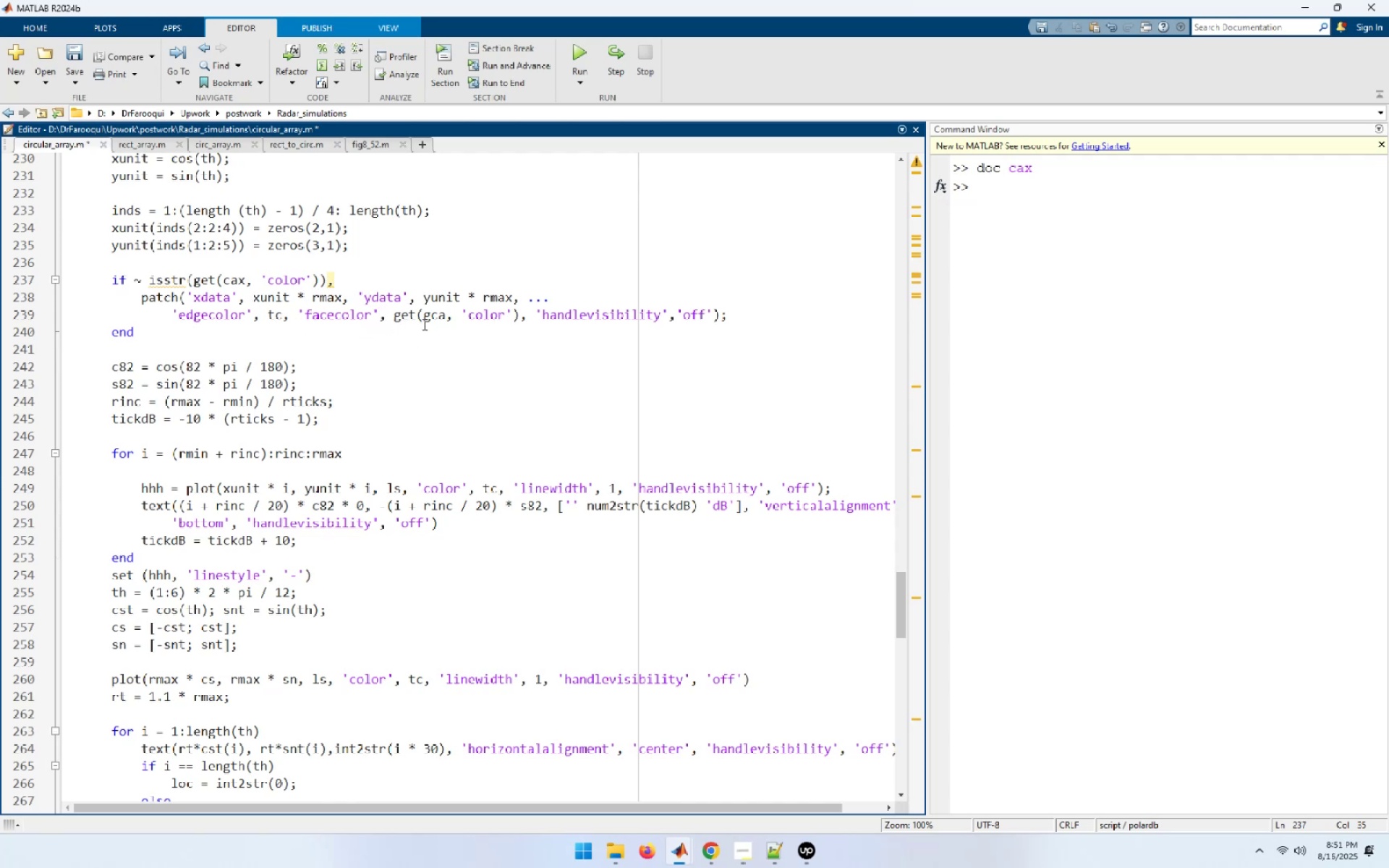 
left_click([187, 356])
 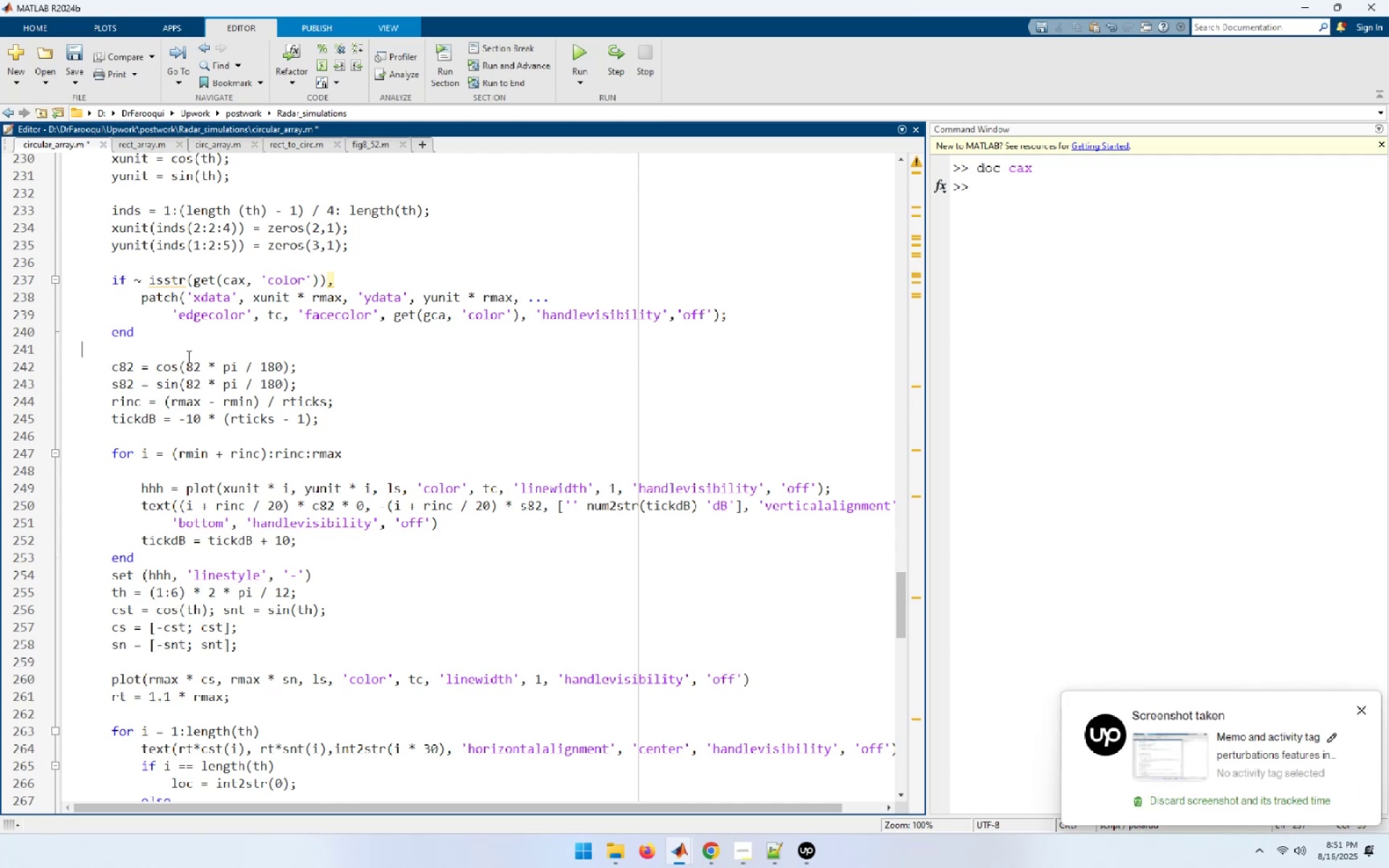 
scroll: coordinate [187, 356], scroll_direction: down, amount: 2.0
 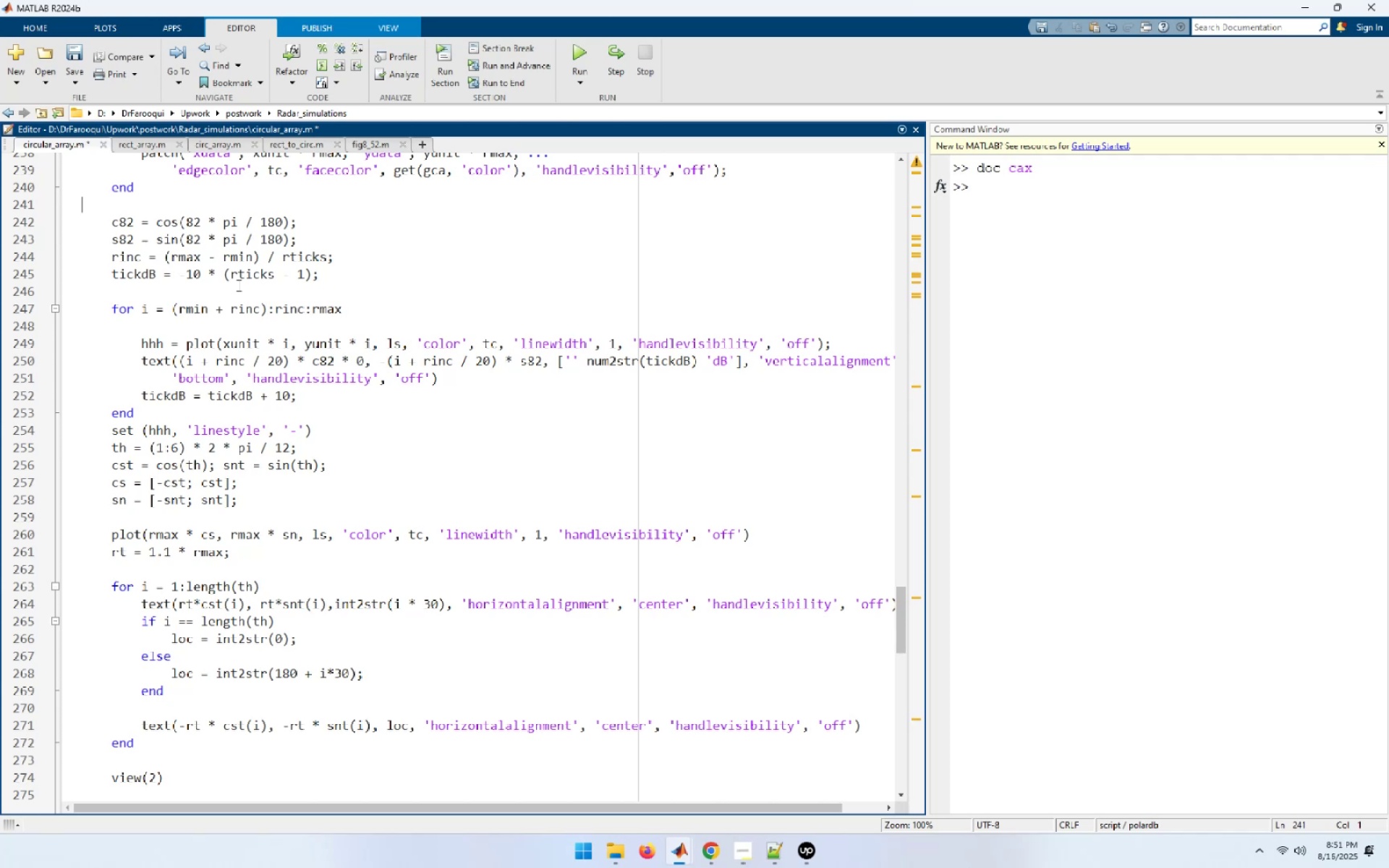 
wait(22.28)
 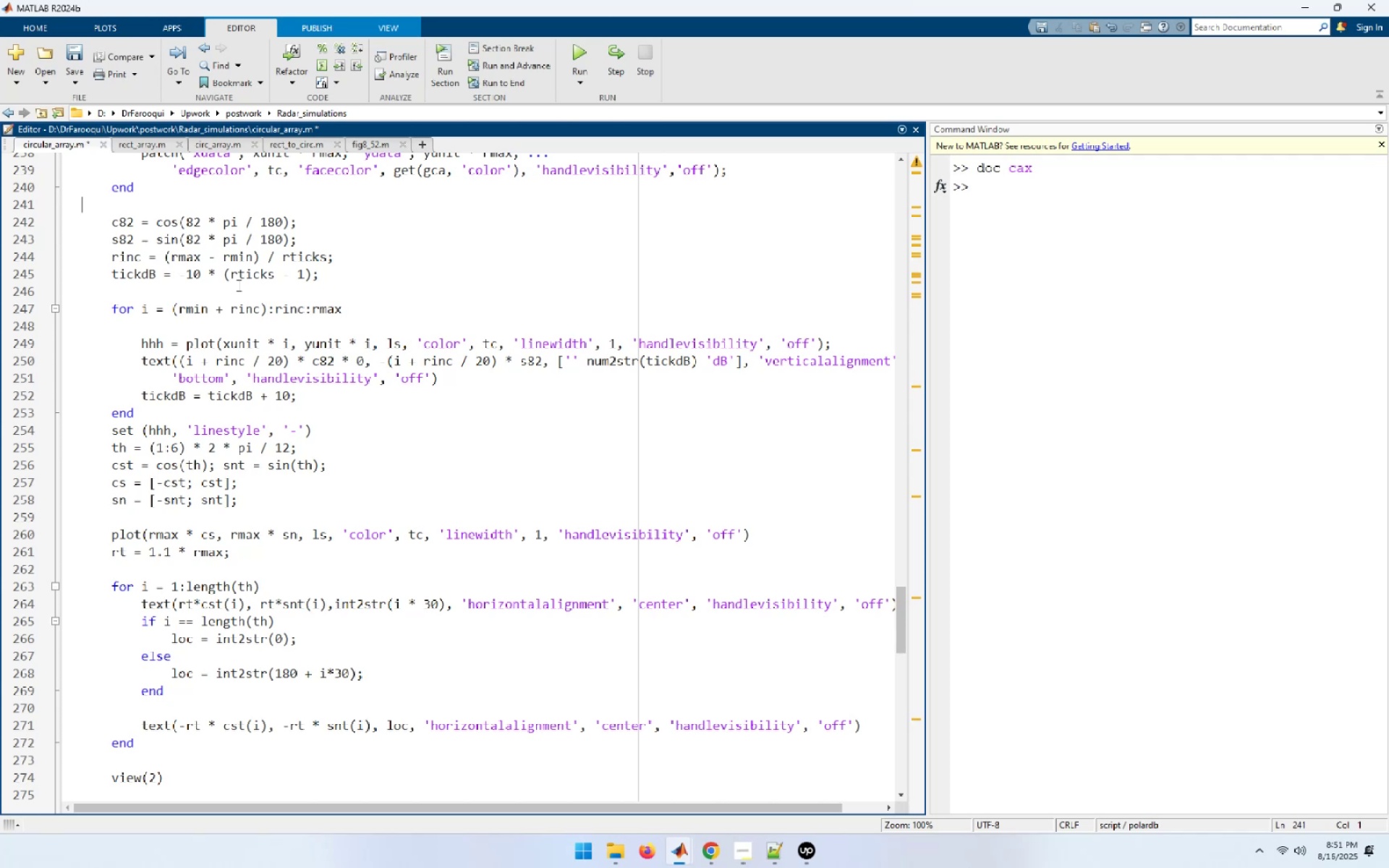 
left_click([511, 300])
 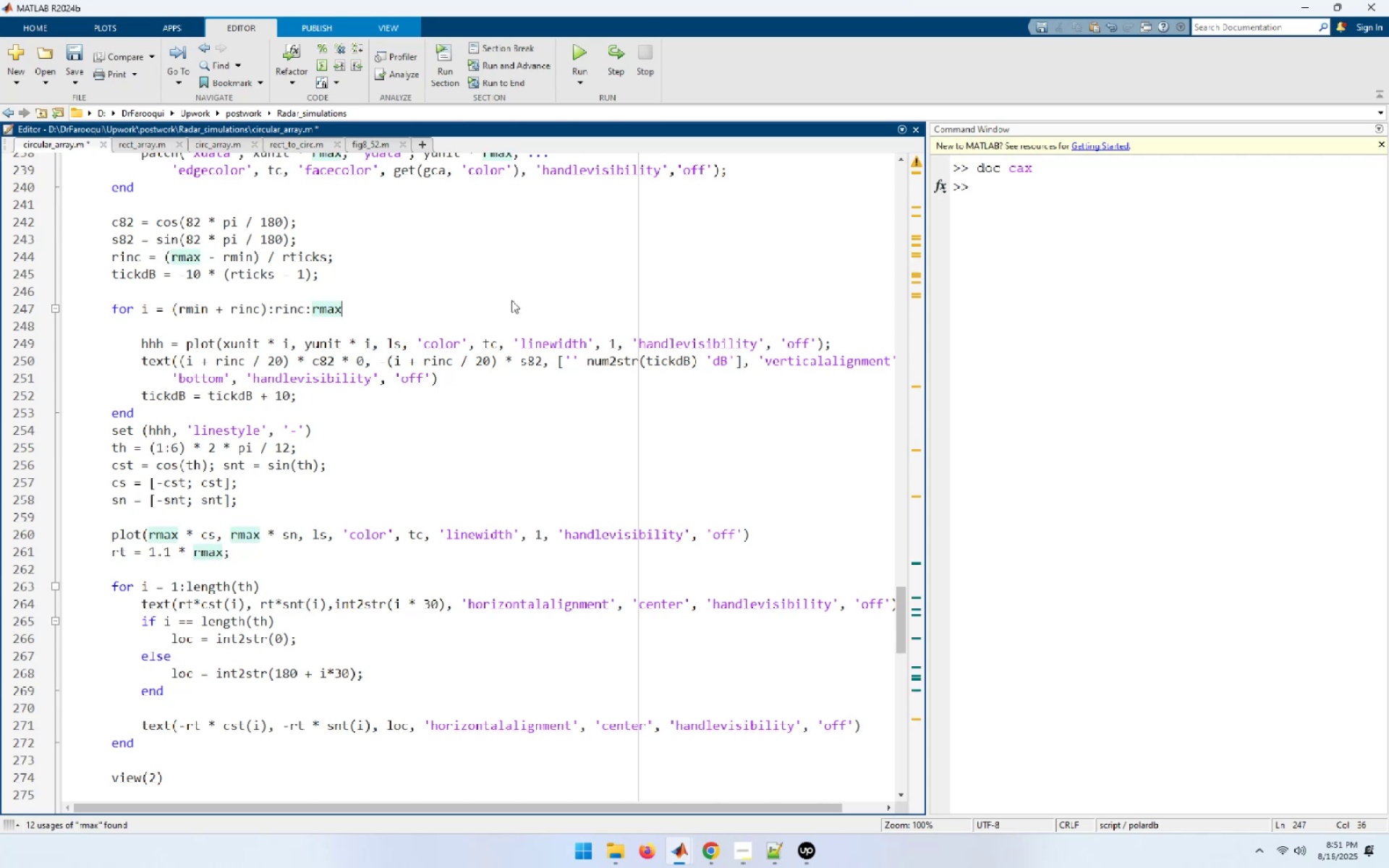 
key(Control+S)
 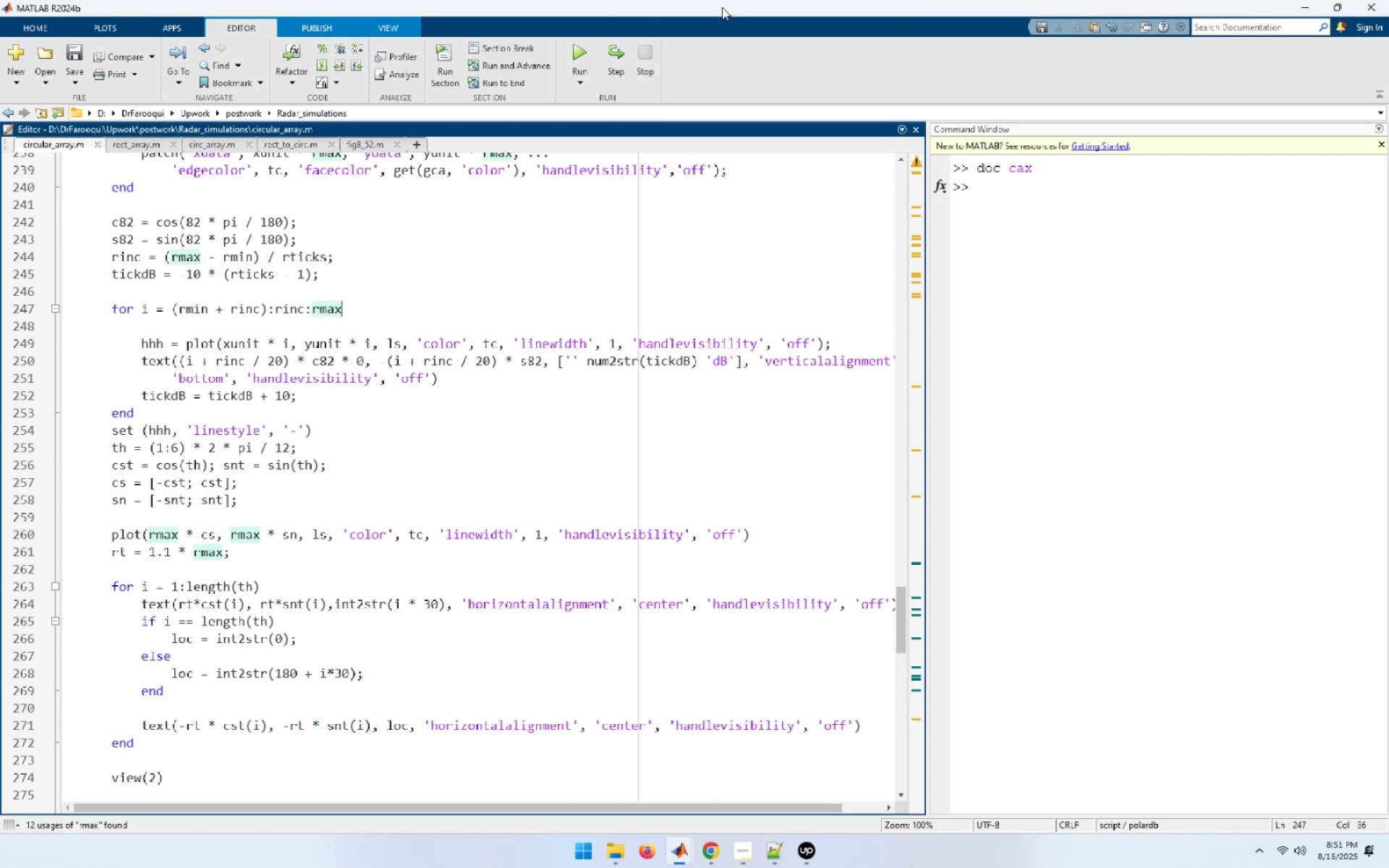 
left_click([585, 50])
 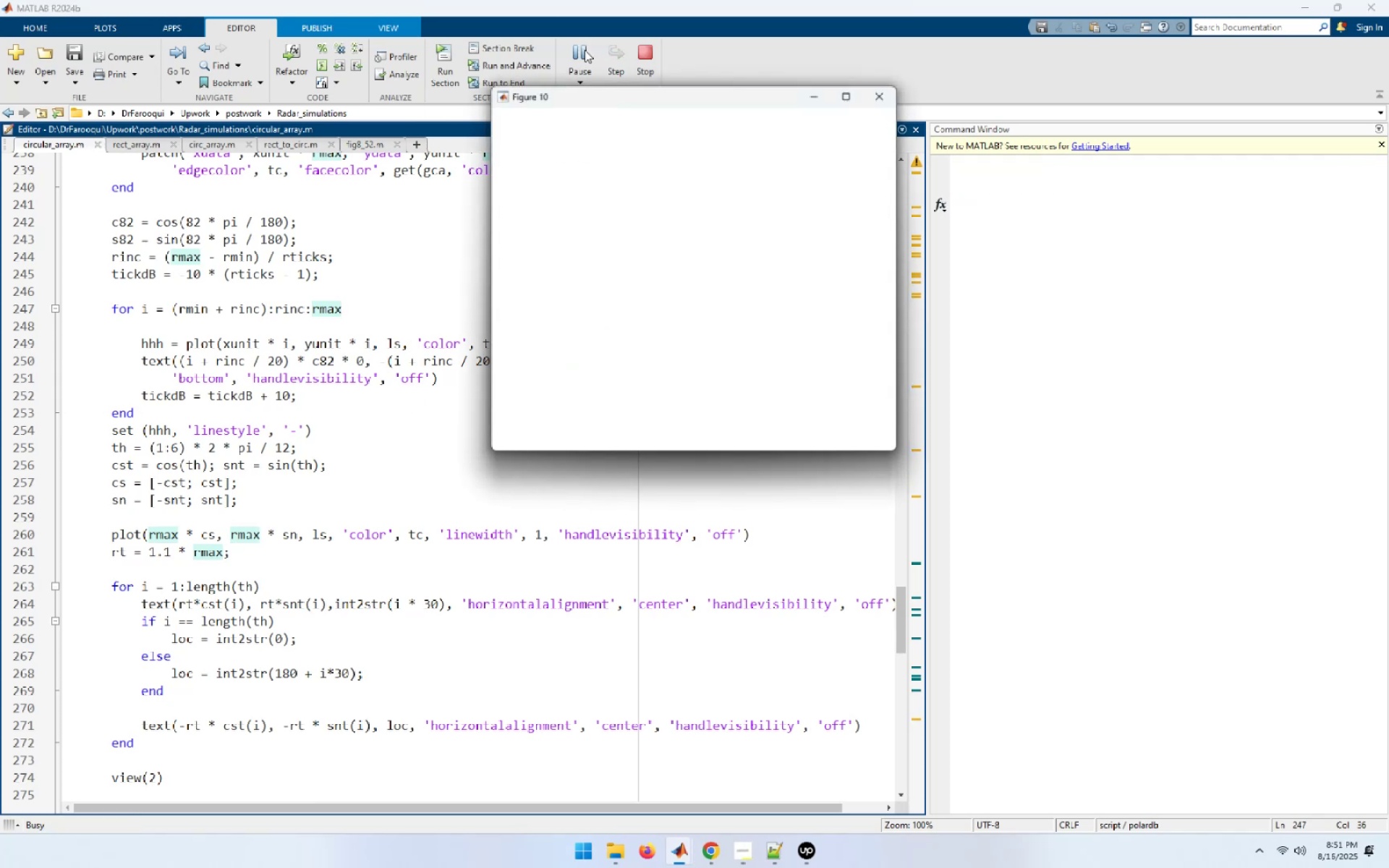 
wait(6.66)
 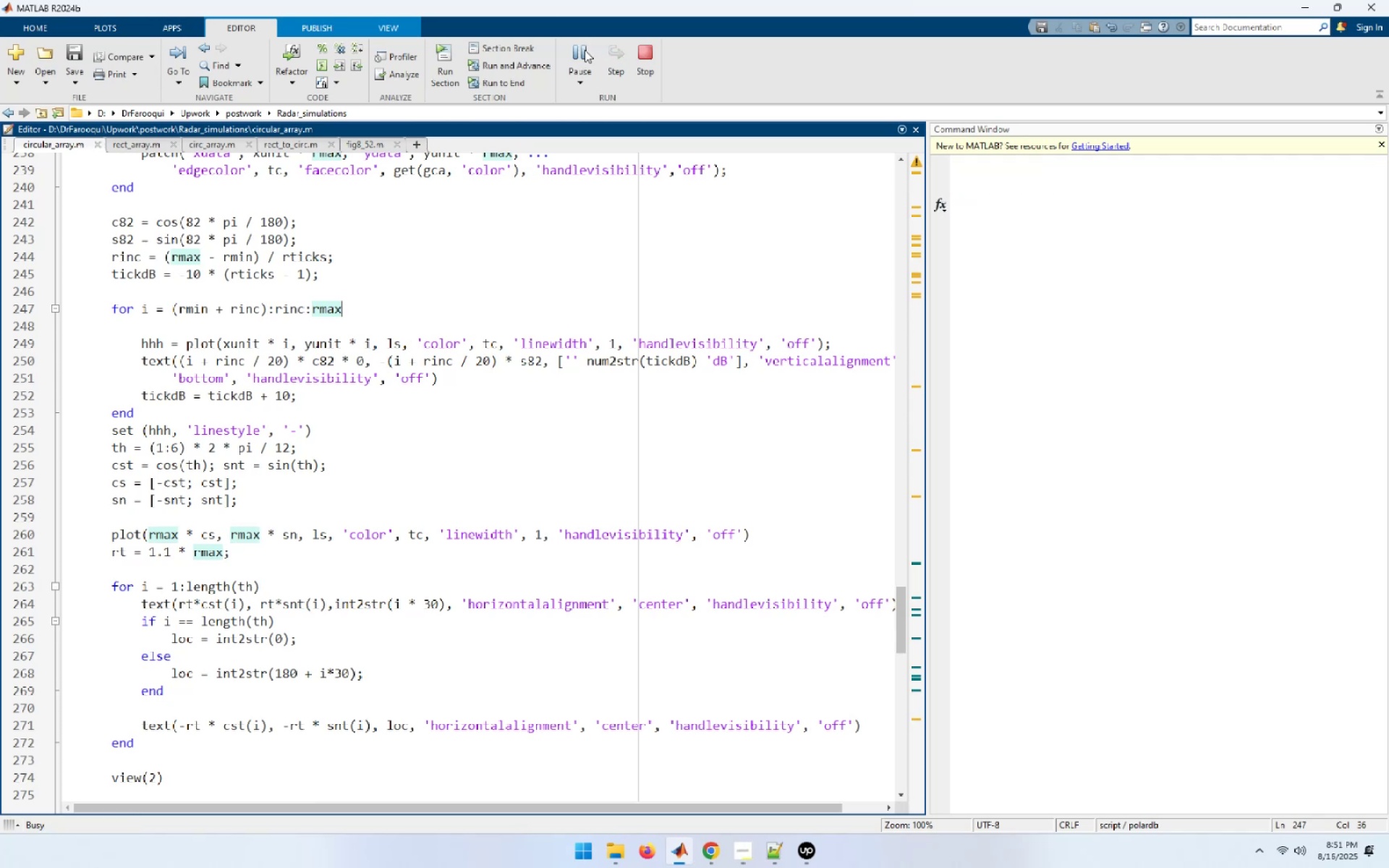 
mouse_move([609, 57])
 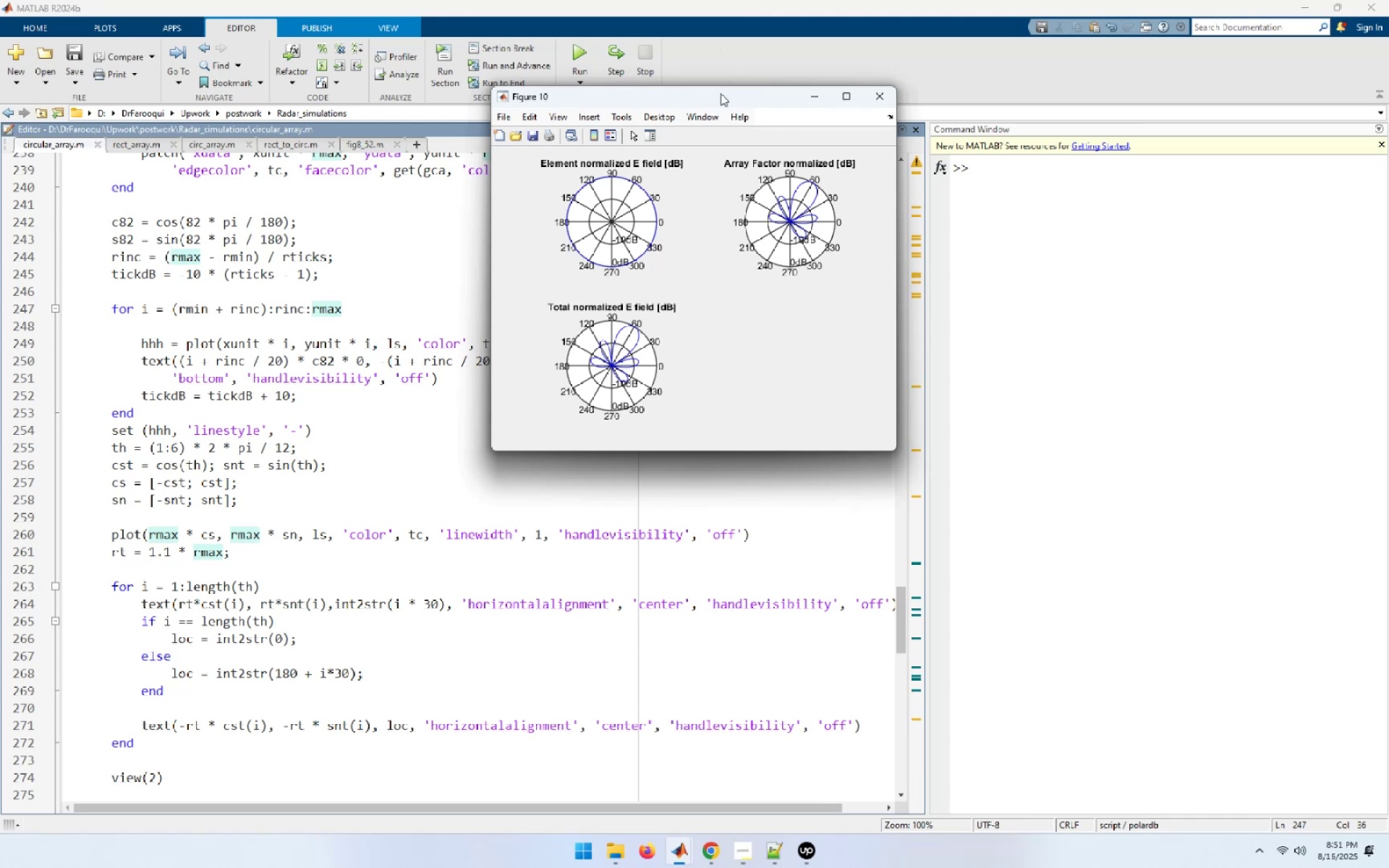 
left_click_drag(start_coordinate=[705, 106], to_coordinate=[1092, 243])
 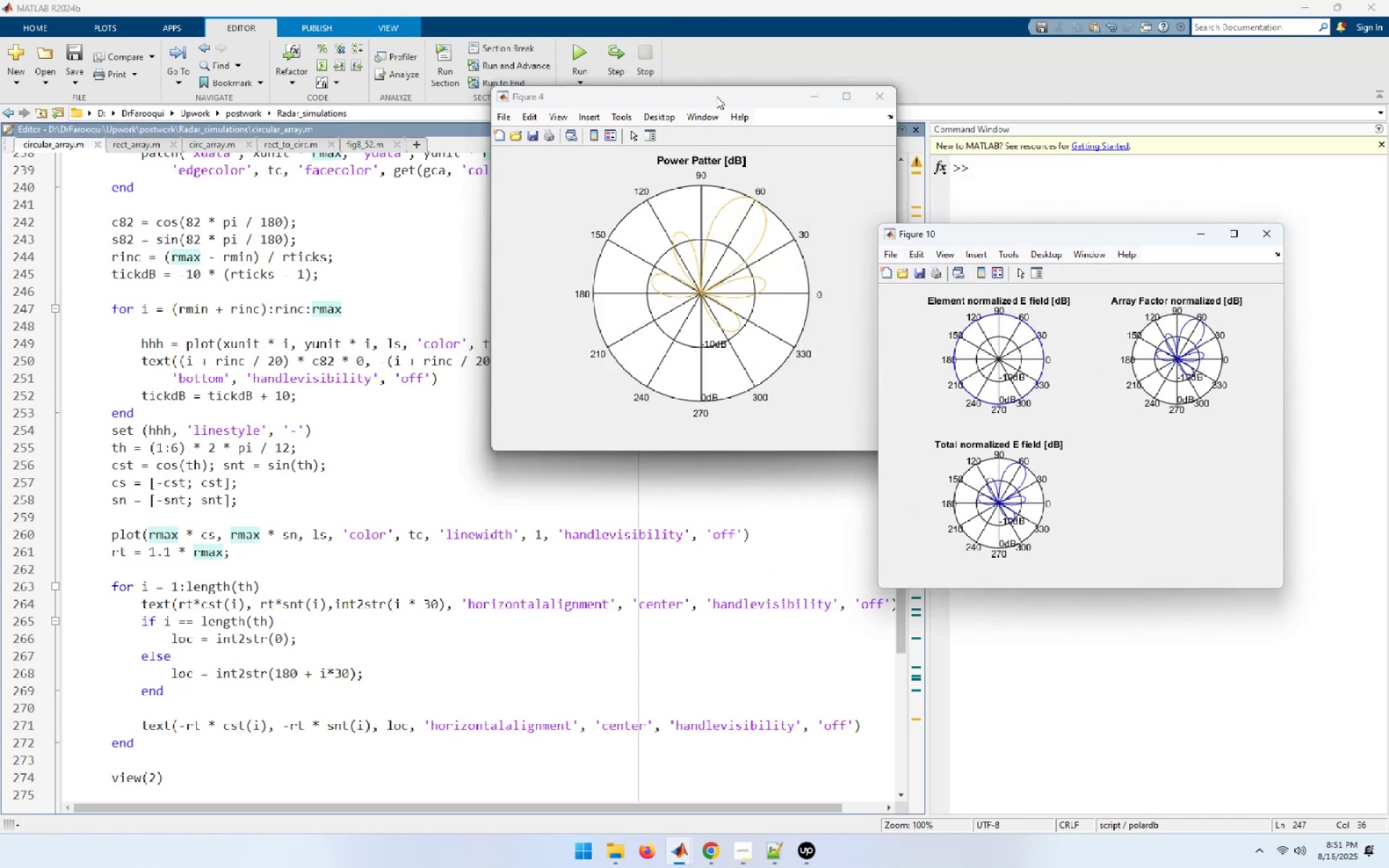 
left_click_drag(start_coordinate=[715, 104], to_coordinate=[435, 372])
 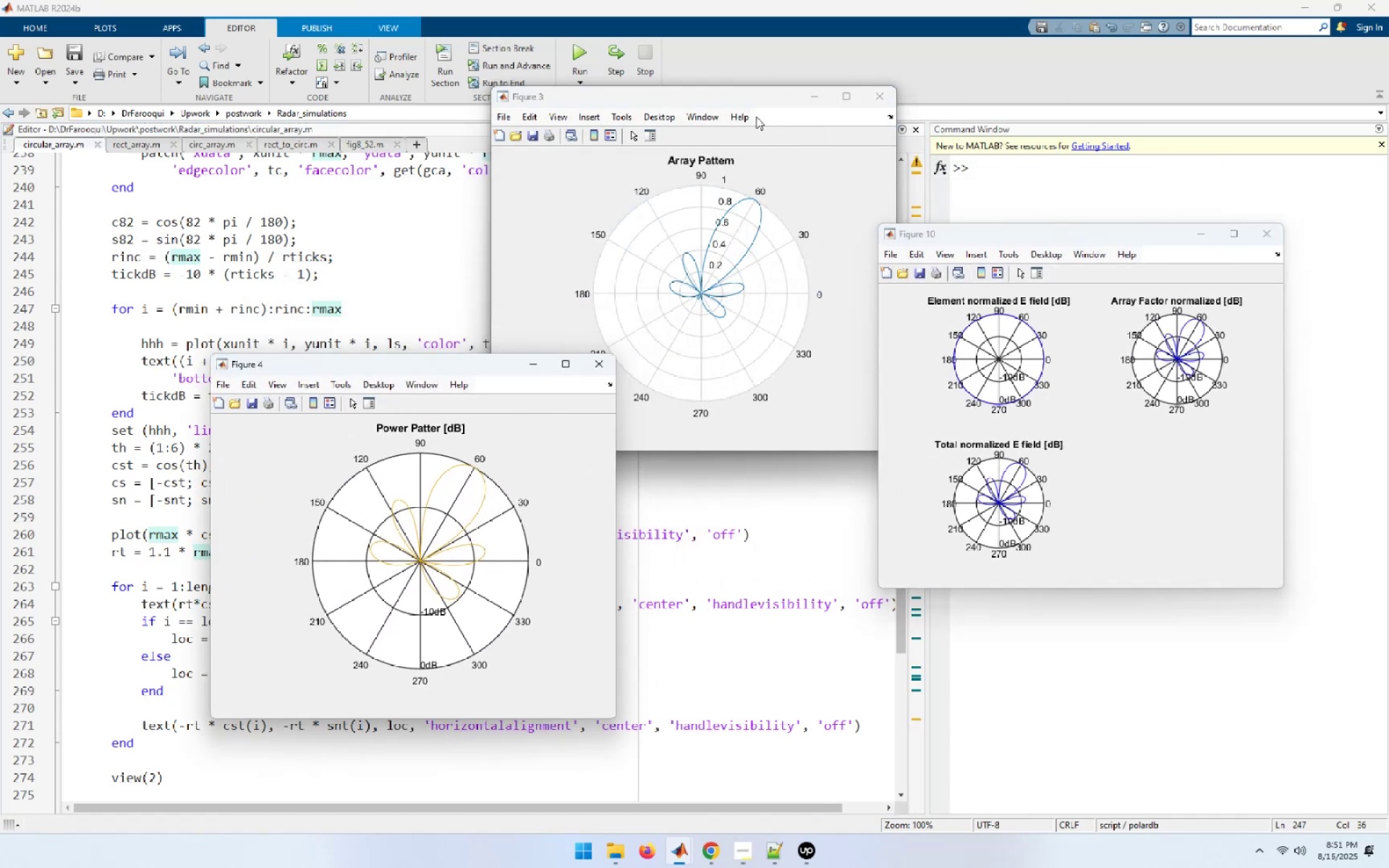 
left_click_drag(start_coordinate=[748, 107], to_coordinate=[359, 138])
 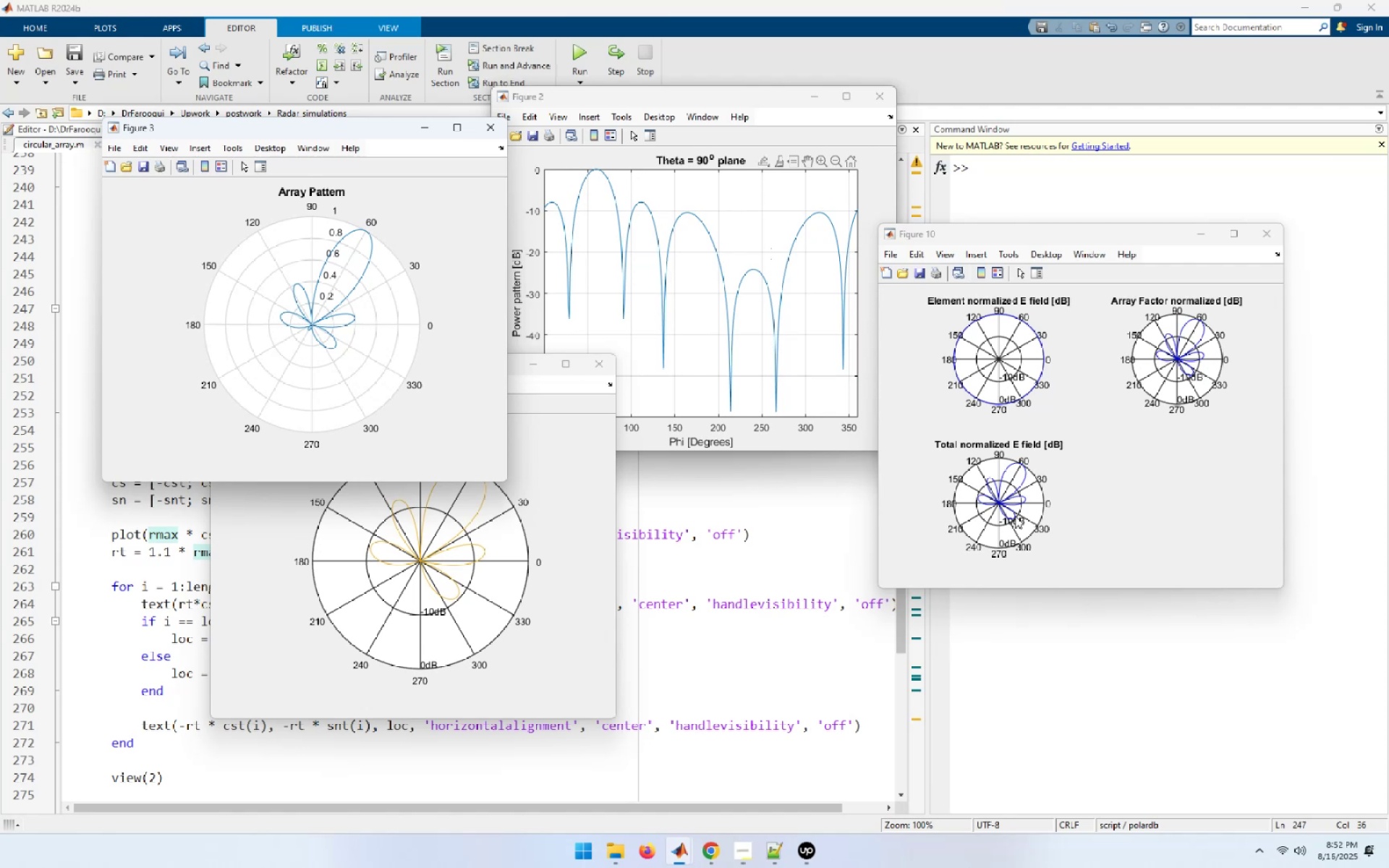 
wait(29.27)
 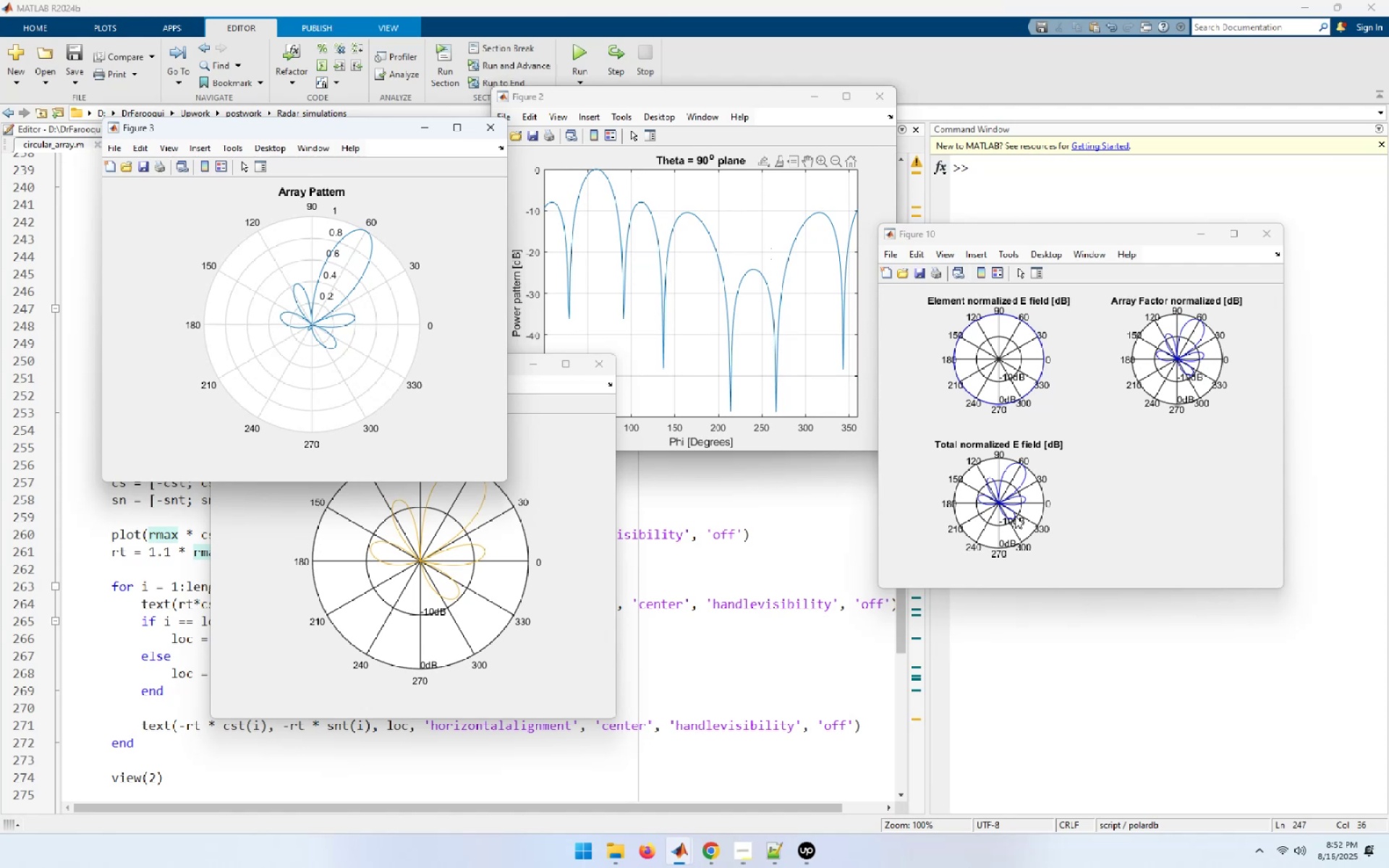 
left_click_drag(start_coordinate=[1048, 238], to_coordinate=[1146, 117])
 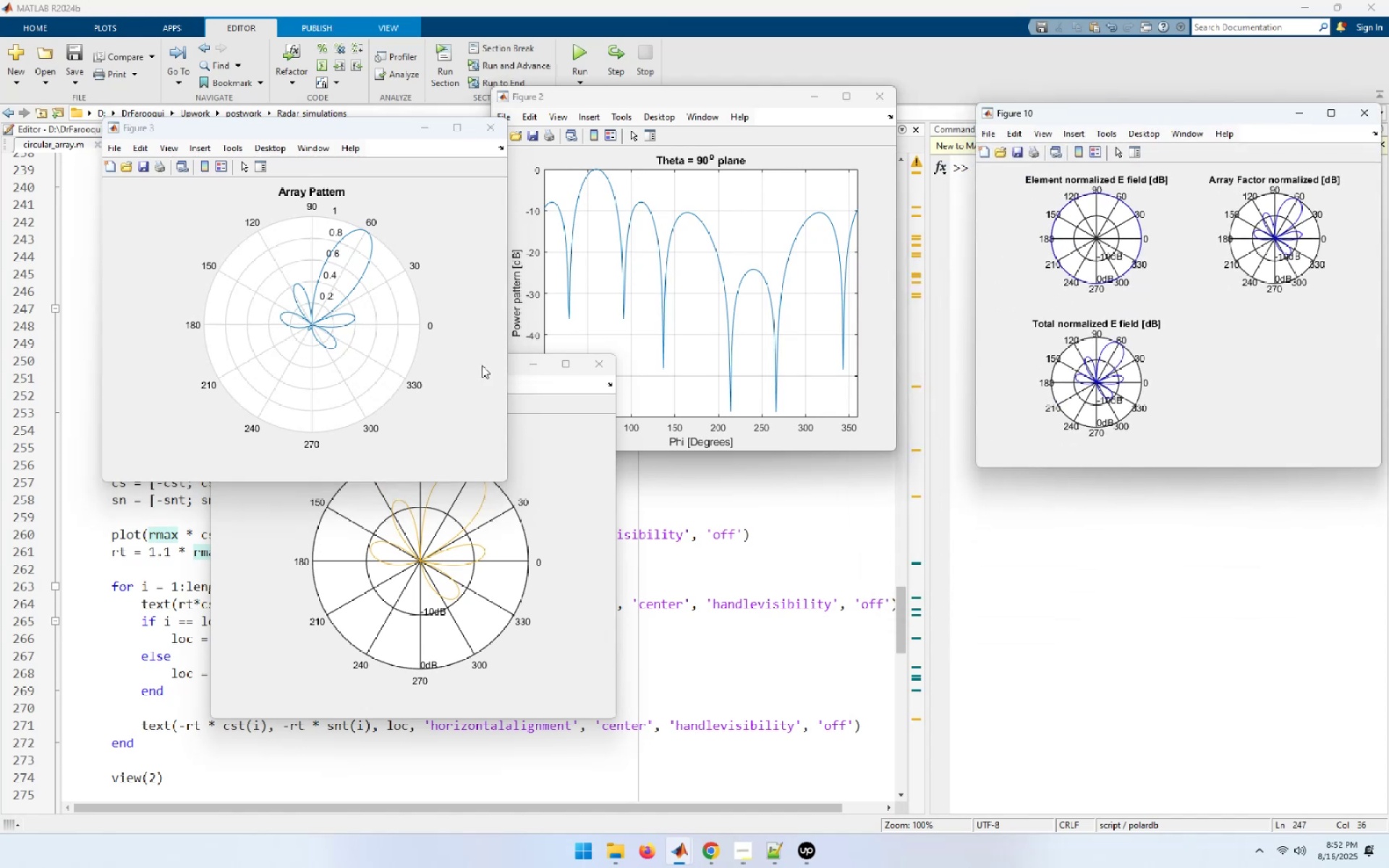 
left_click_drag(start_coordinate=[376, 127], to_coordinate=[247, 62])
 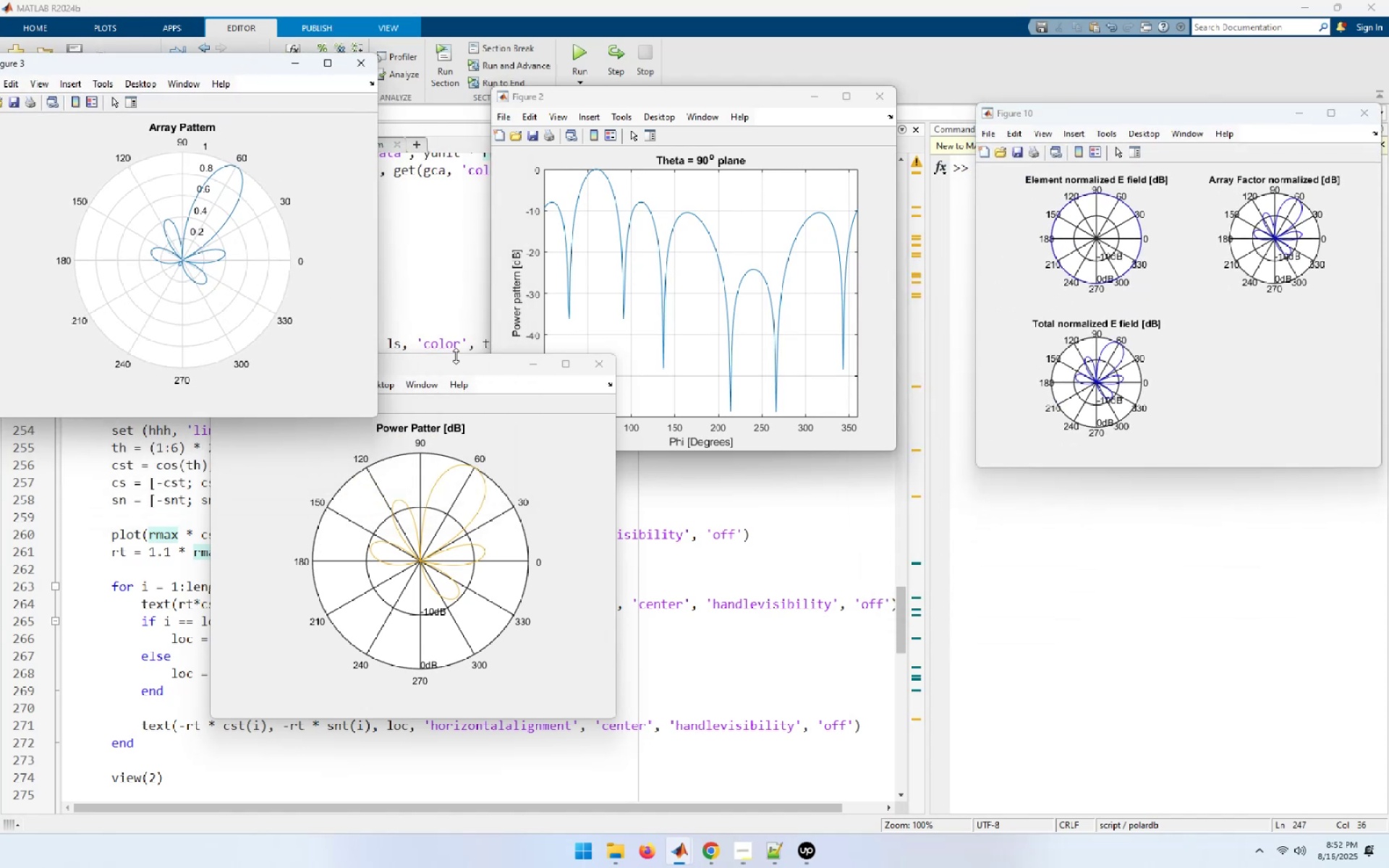 
left_click_drag(start_coordinate=[455, 363], to_coordinate=[822, 468])
 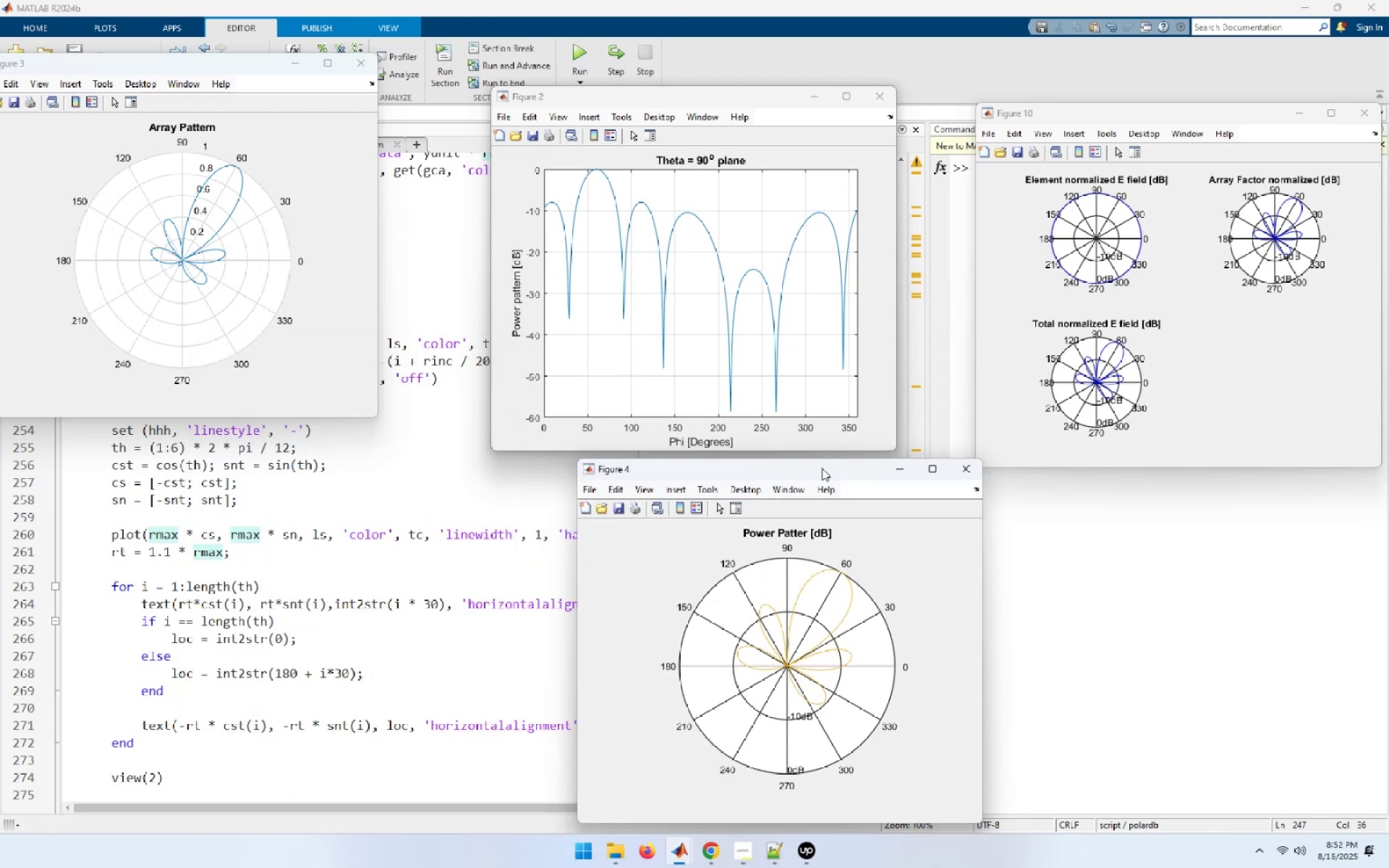 
wait(10.11)
 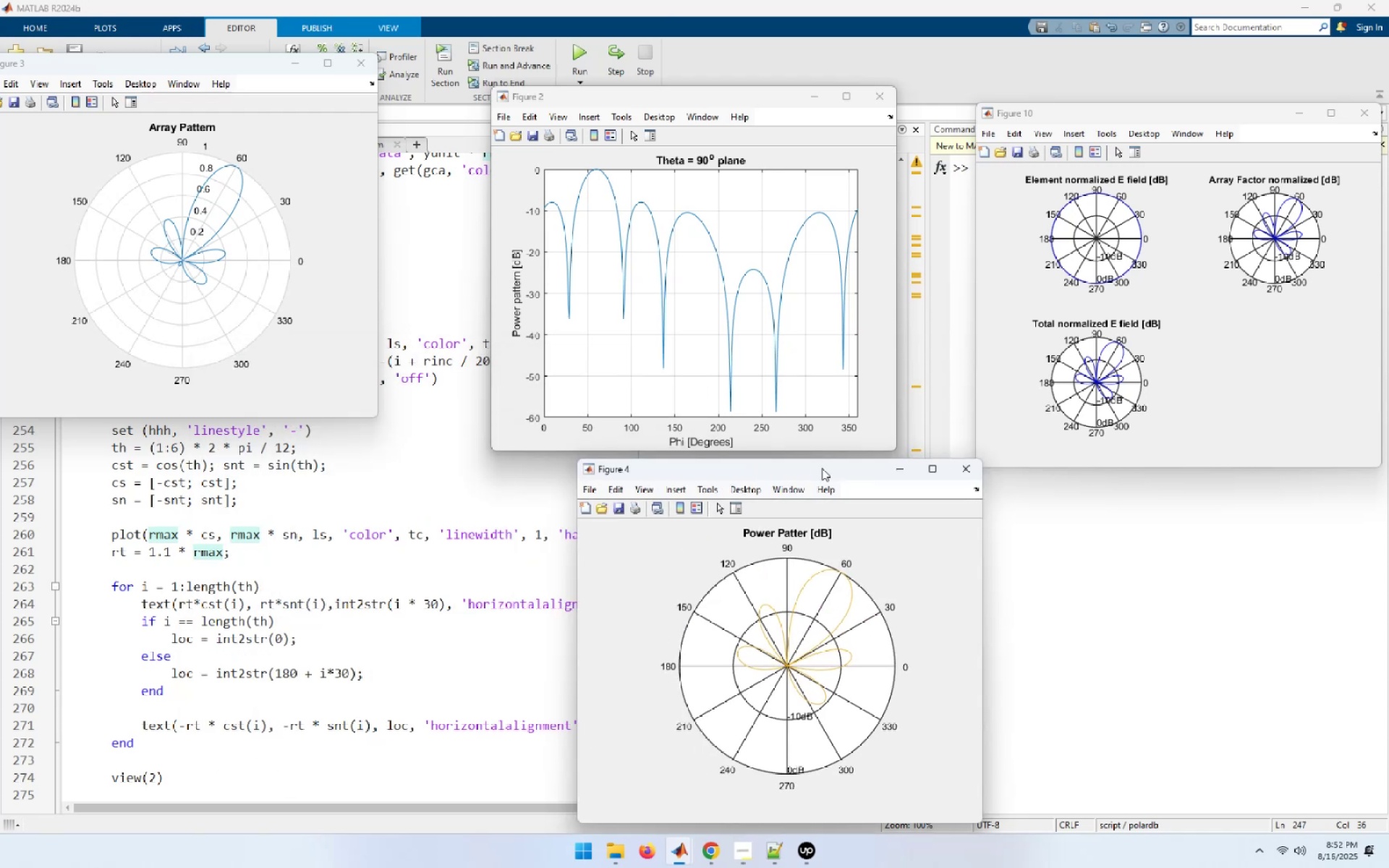 
left_click_drag(start_coordinate=[700, 472], to_coordinate=[1098, 482])
 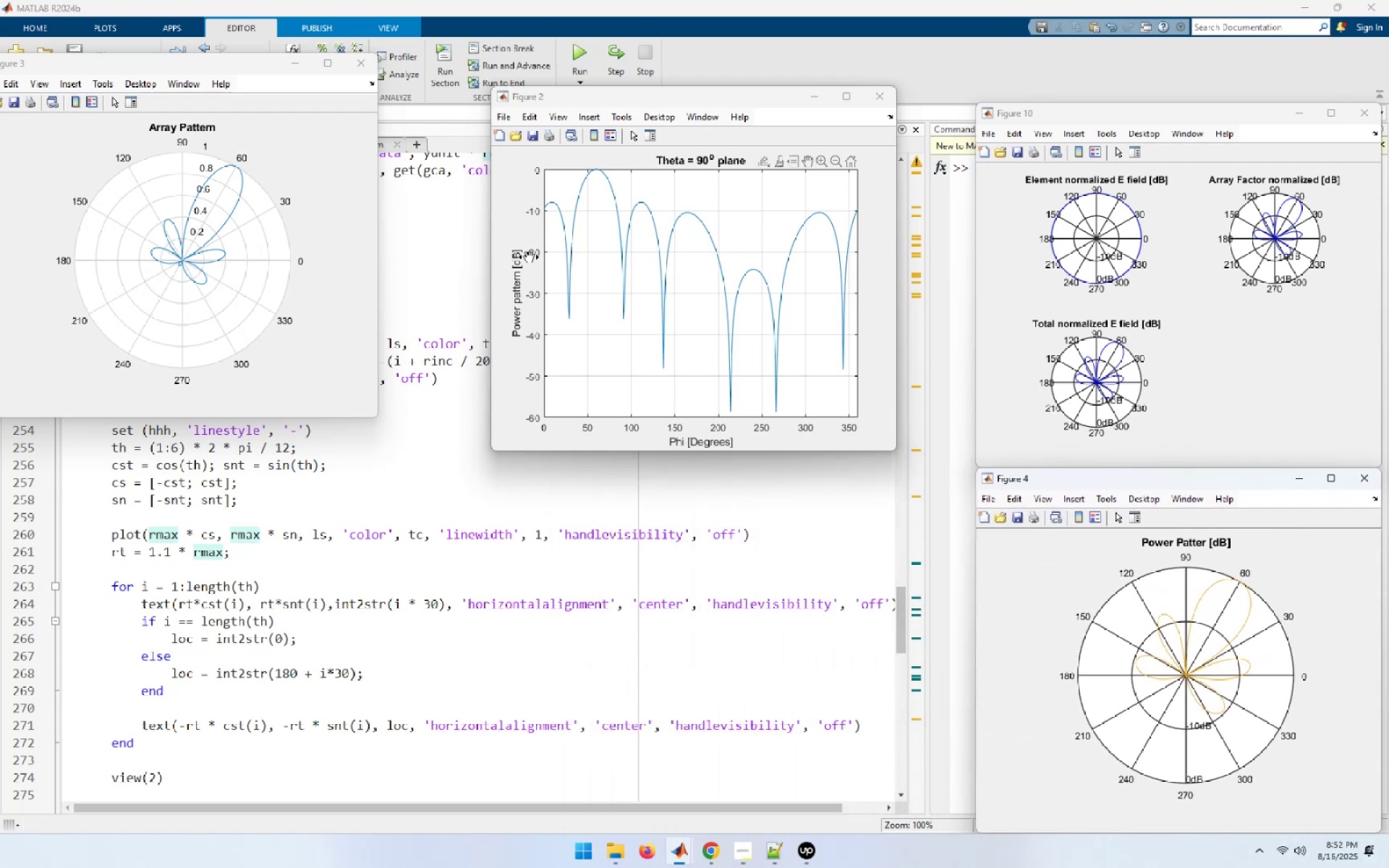 
wait(6.96)
 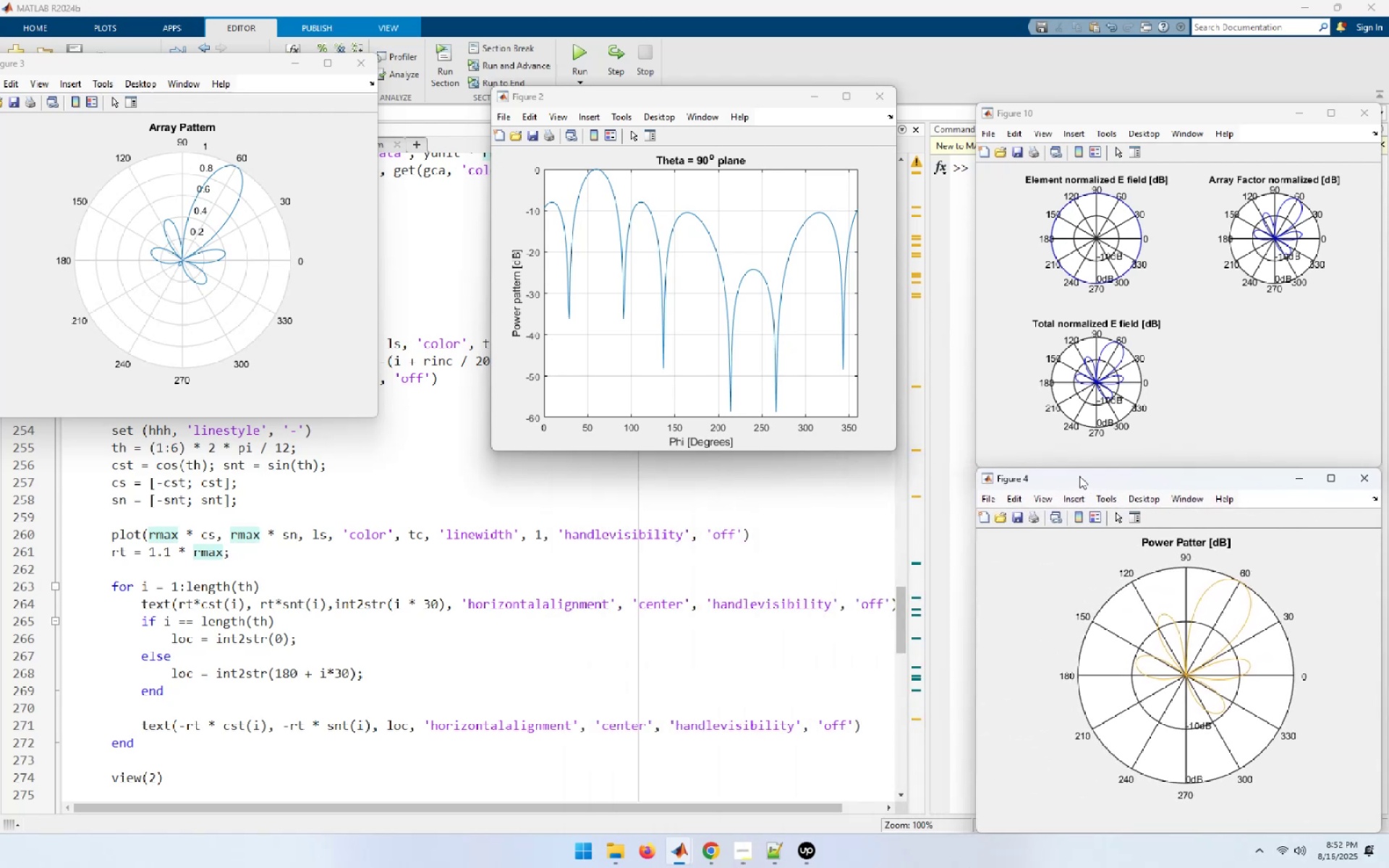 
left_click_drag(start_coordinate=[174, 61], to_coordinate=[287, 100])
 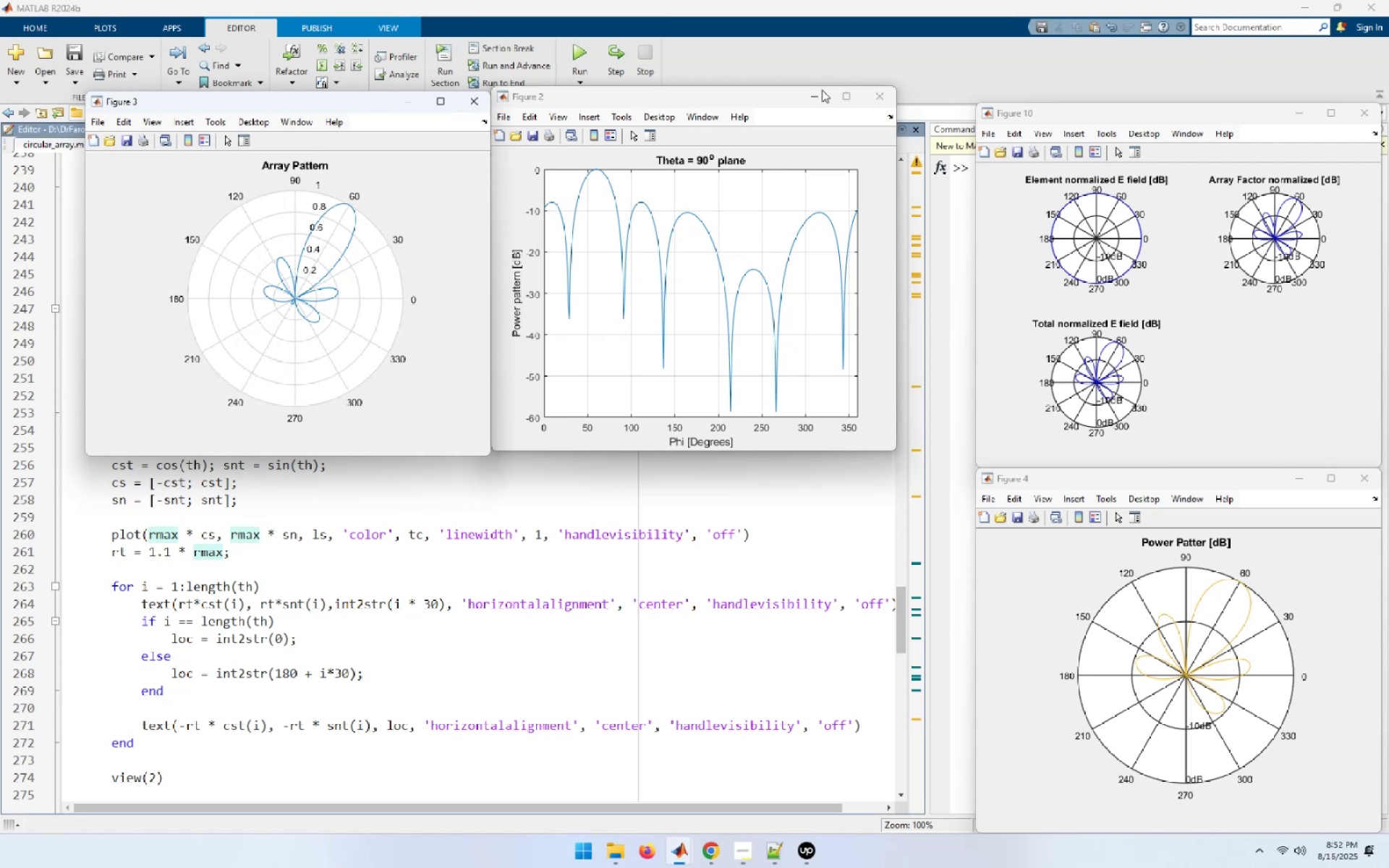 
left_click_drag(start_coordinate=[587, 95], to_coordinate=[597, 98])
 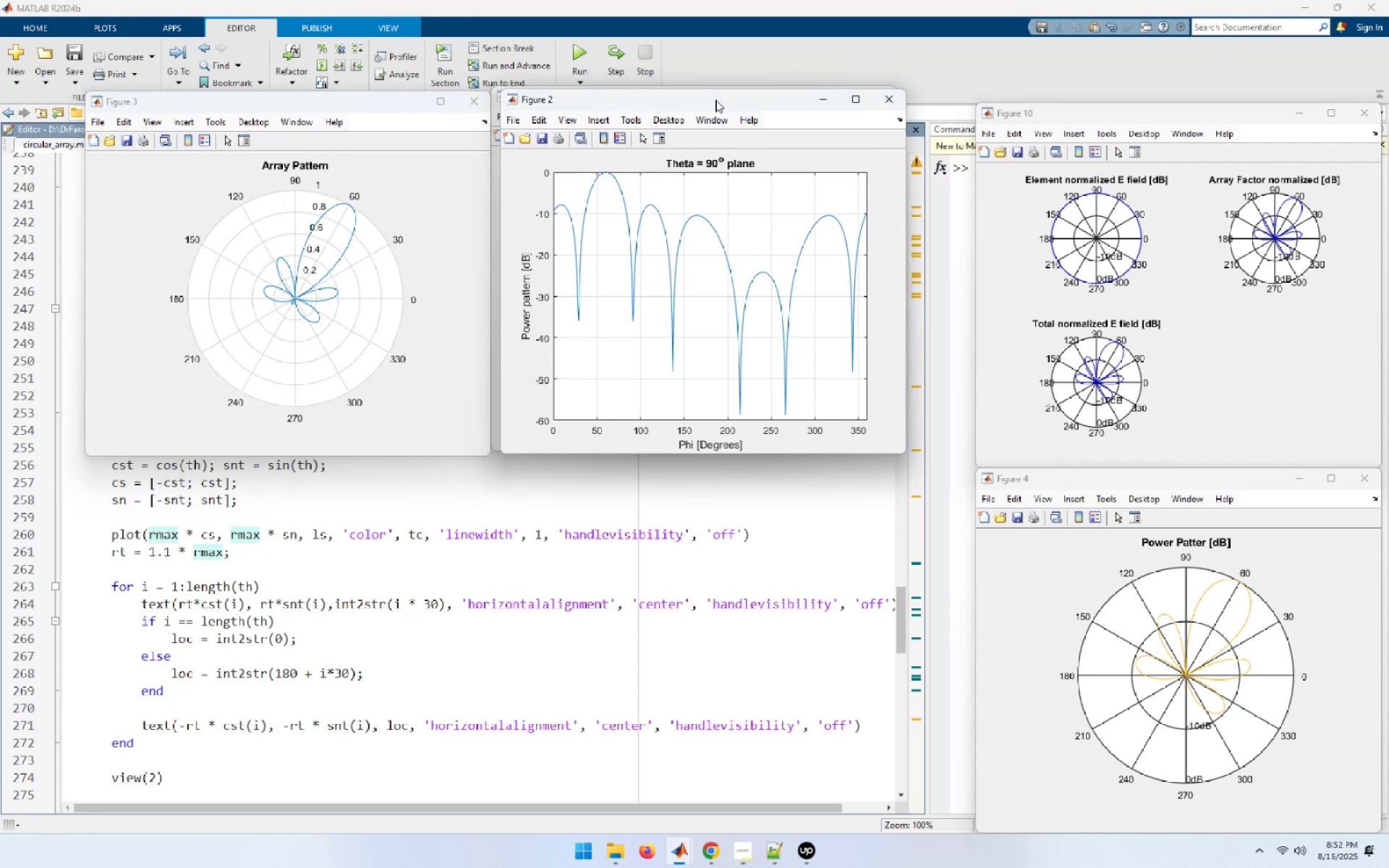 
left_click_drag(start_coordinate=[714, 100], to_coordinate=[298, 479])
 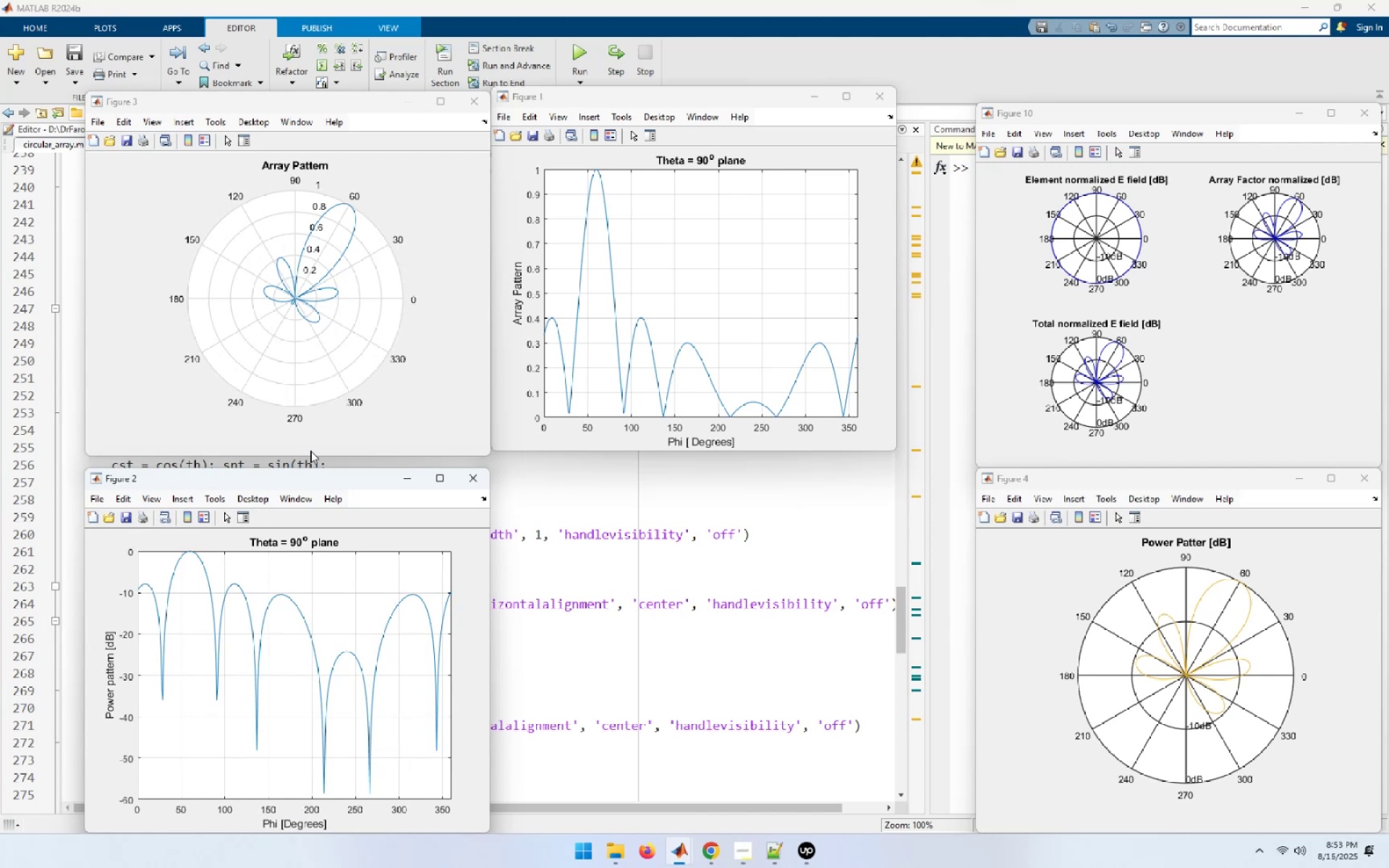 
wait(6.67)
 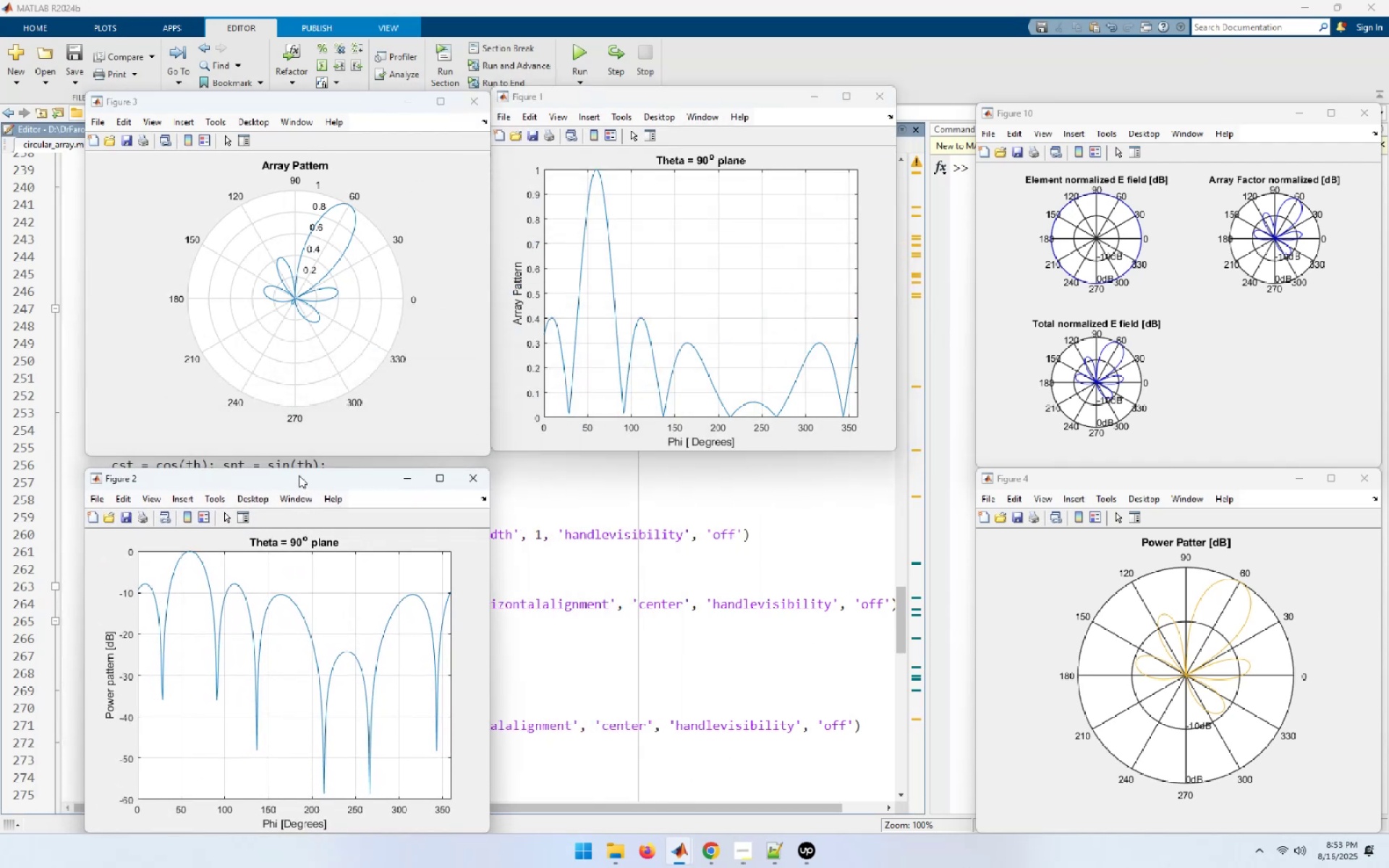 
left_click_drag(start_coordinate=[1250, 116], to_coordinate=[771, 474])
 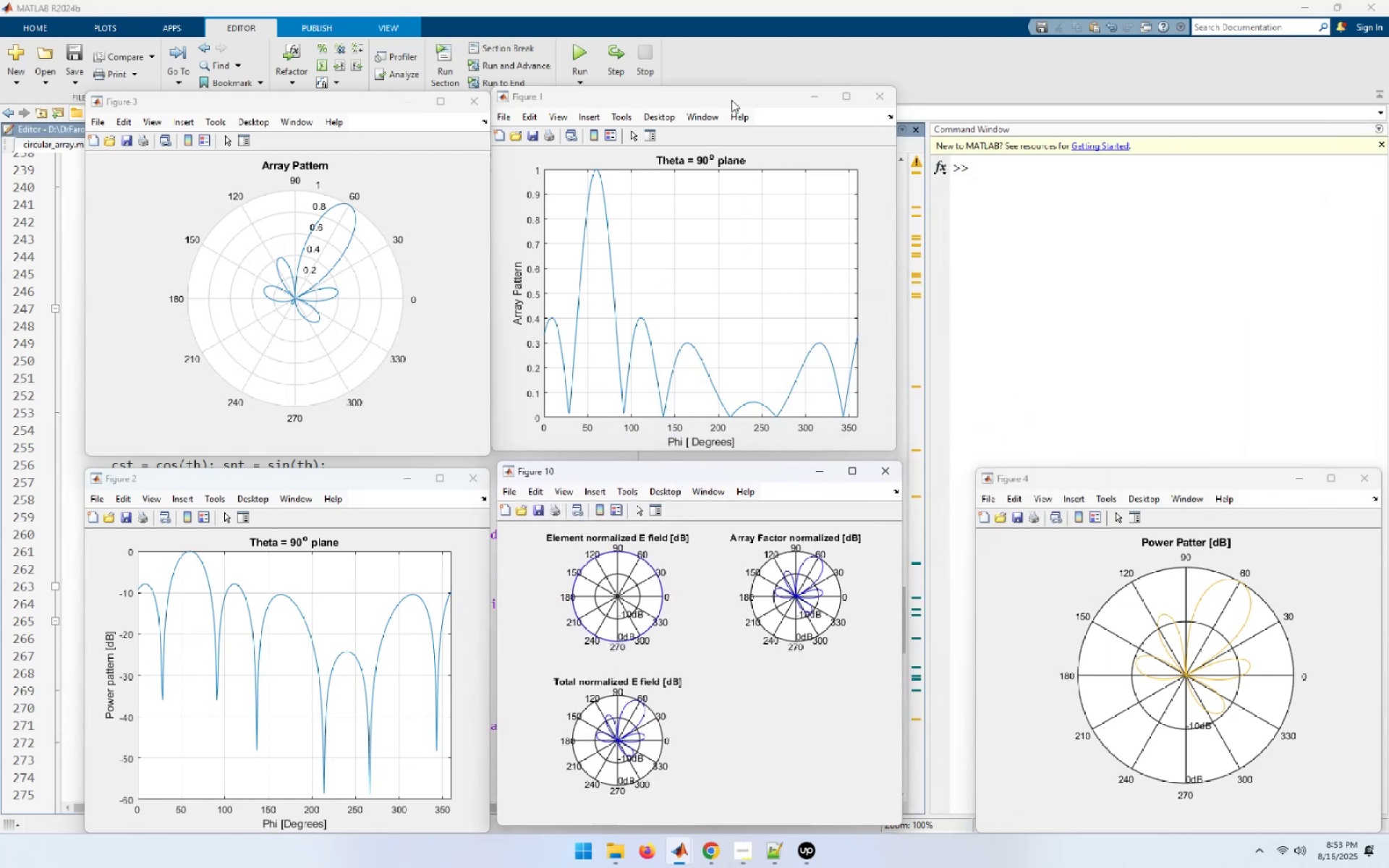 
left_click_drag(start_coordinate=[730, 101], to_coordinate=[742, 102])
 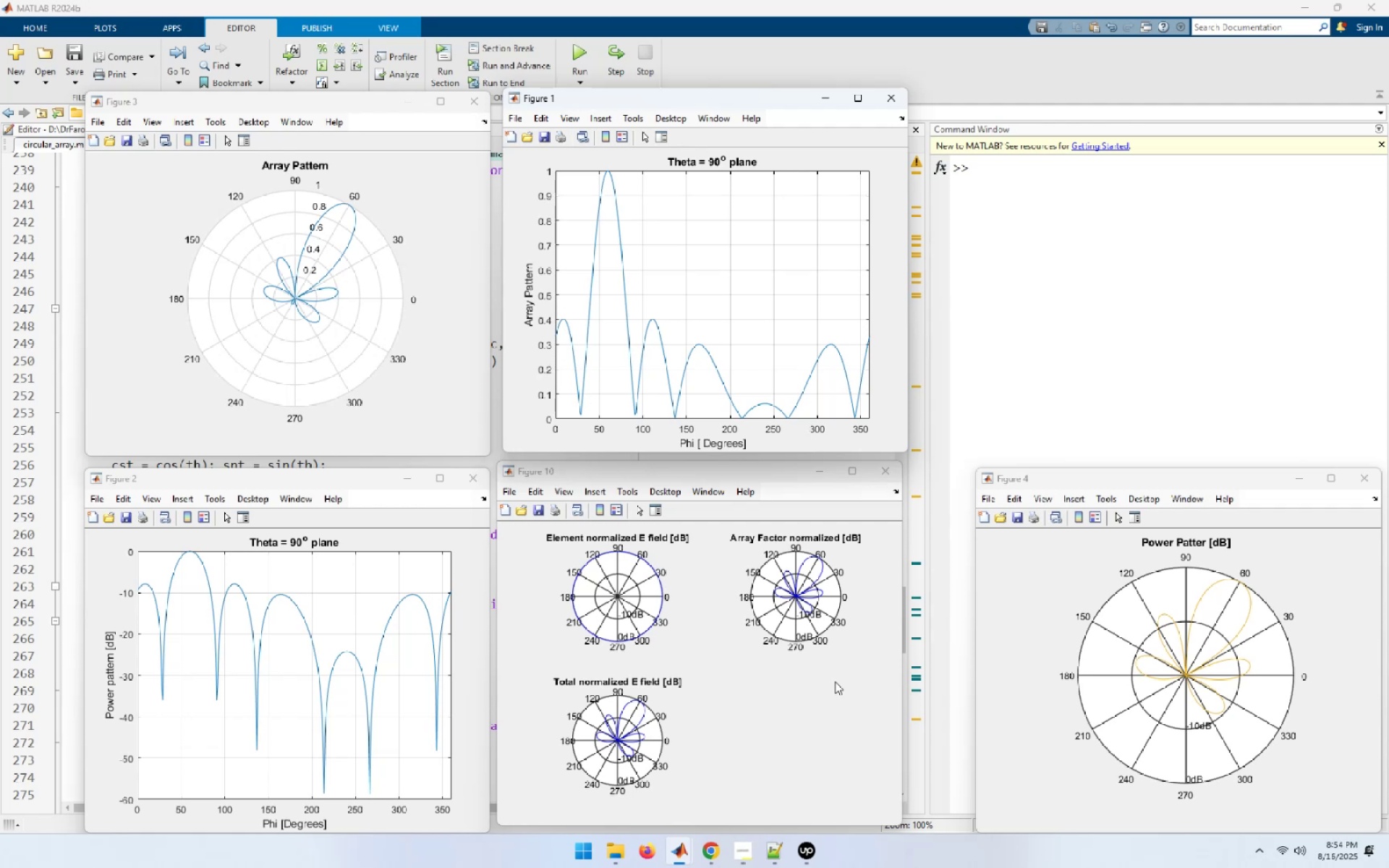 
wait(110.55)
 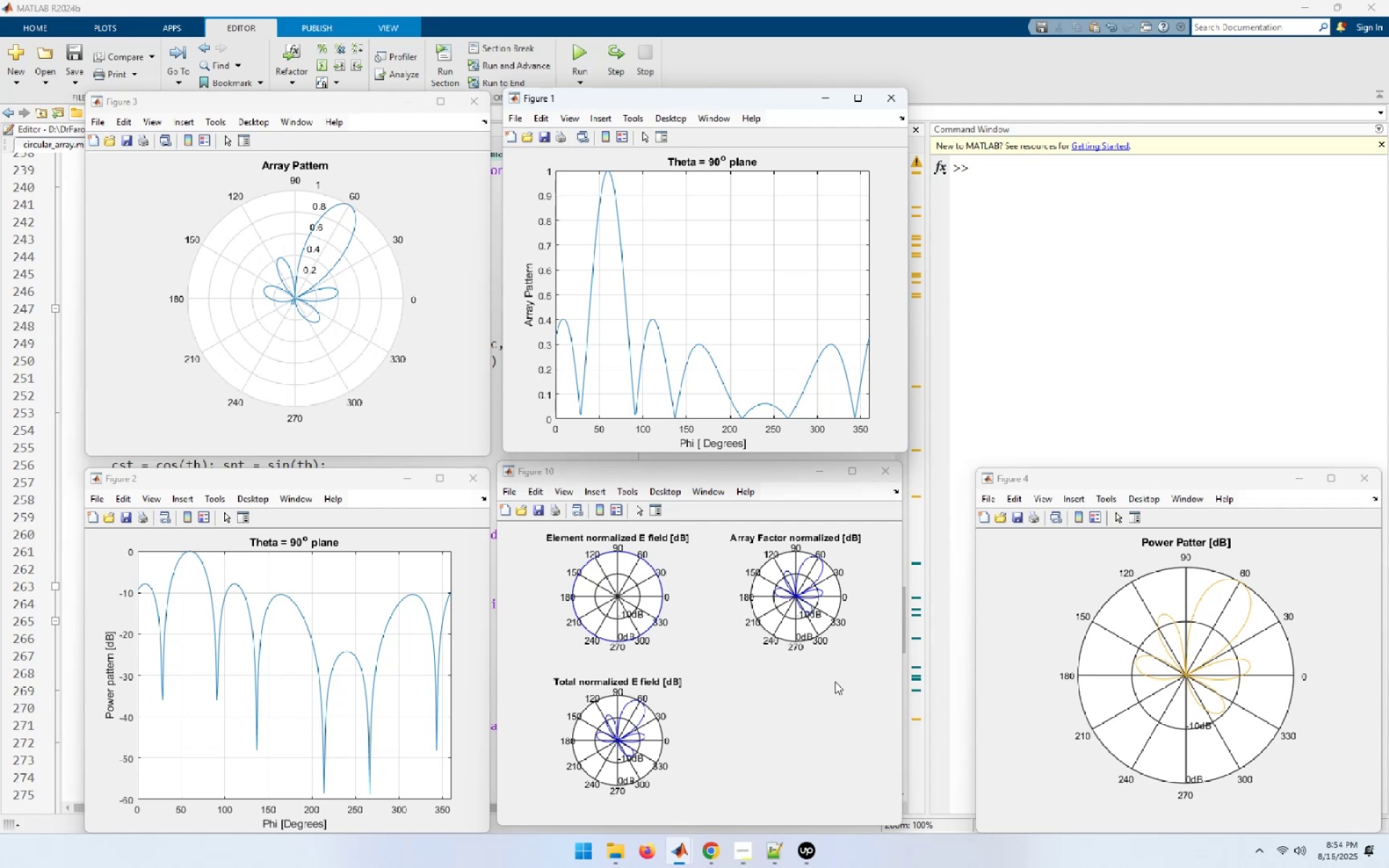 
left_click([1109, 231])
 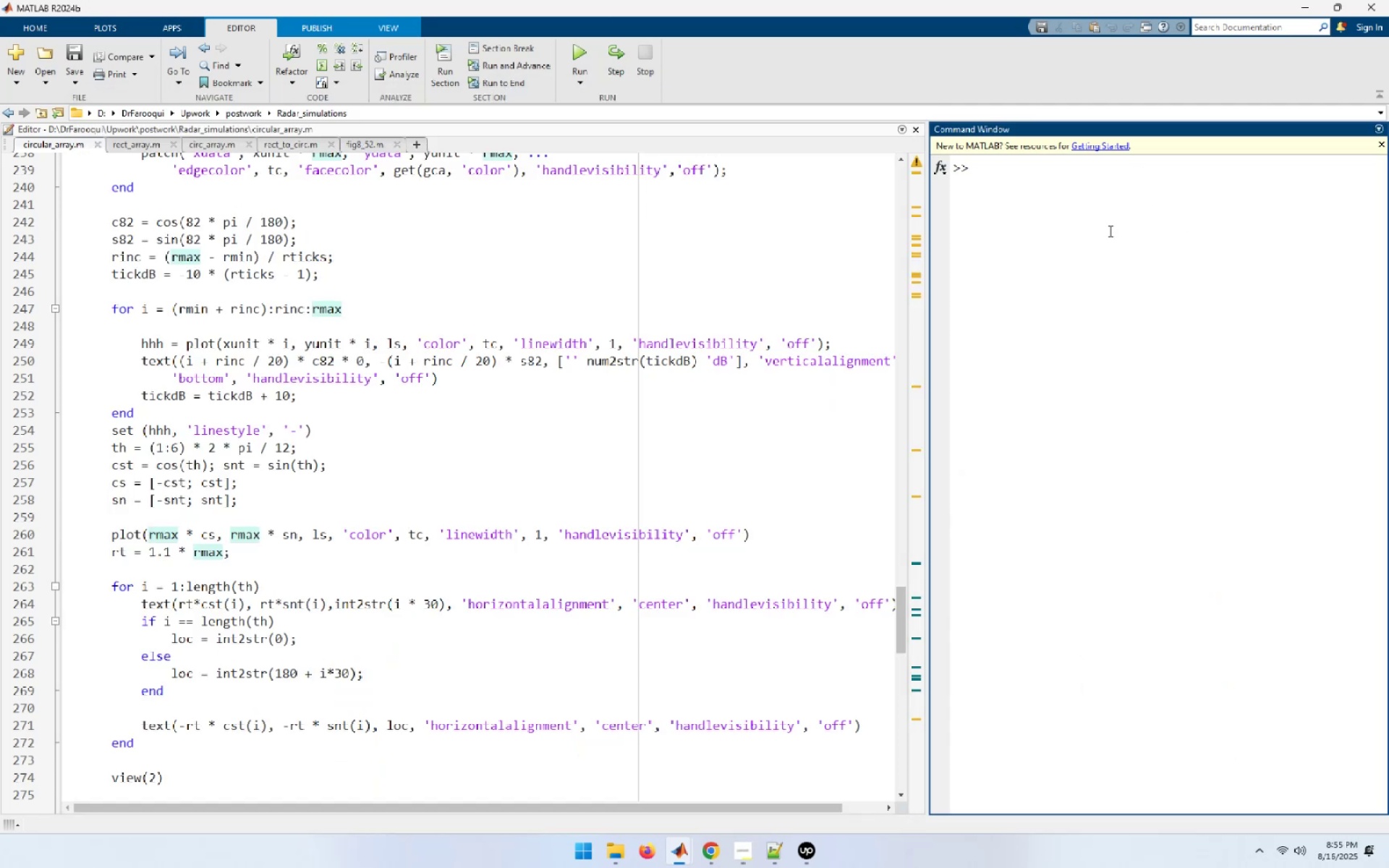 
type(doc polar)
 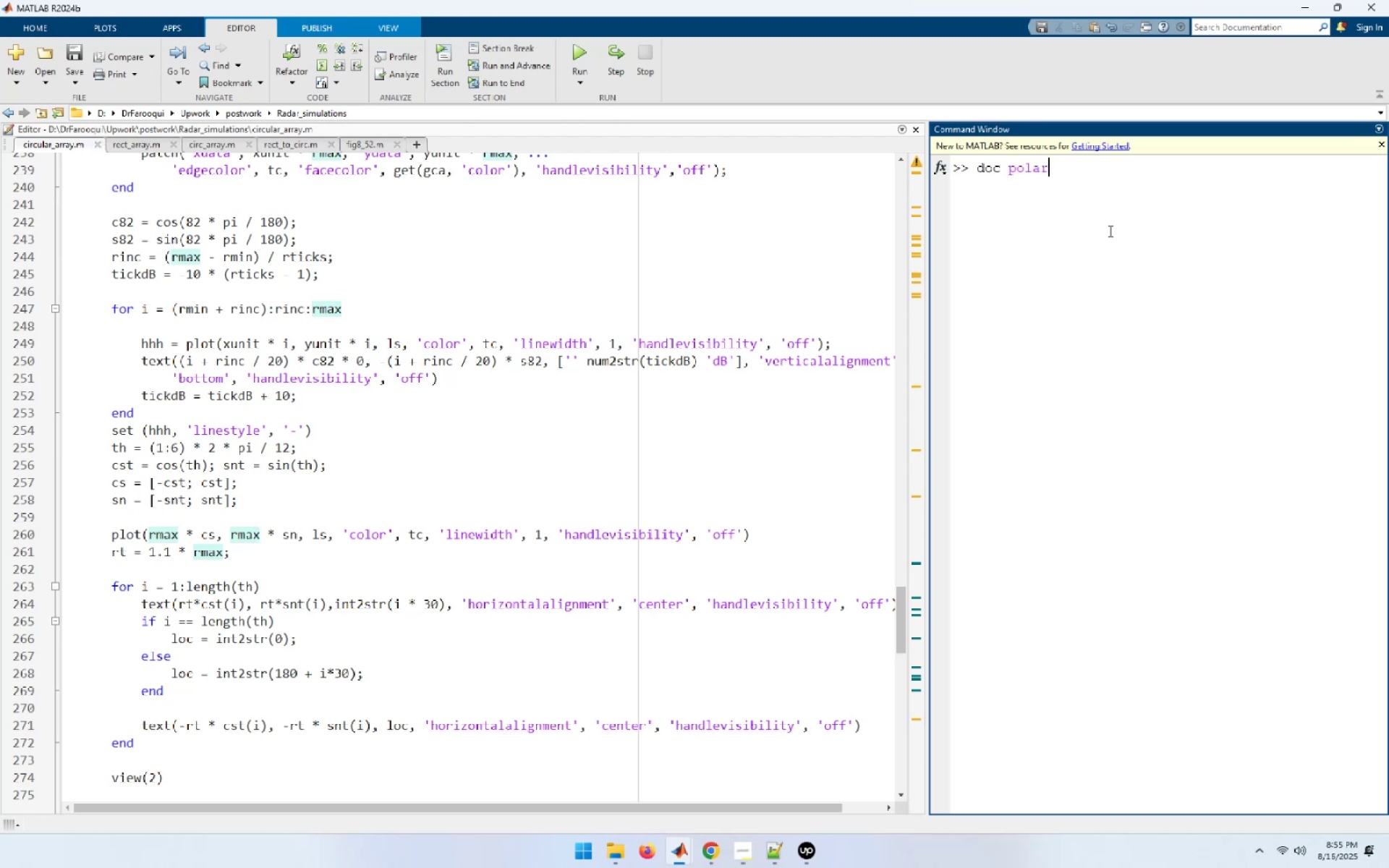 
key(Enter)
 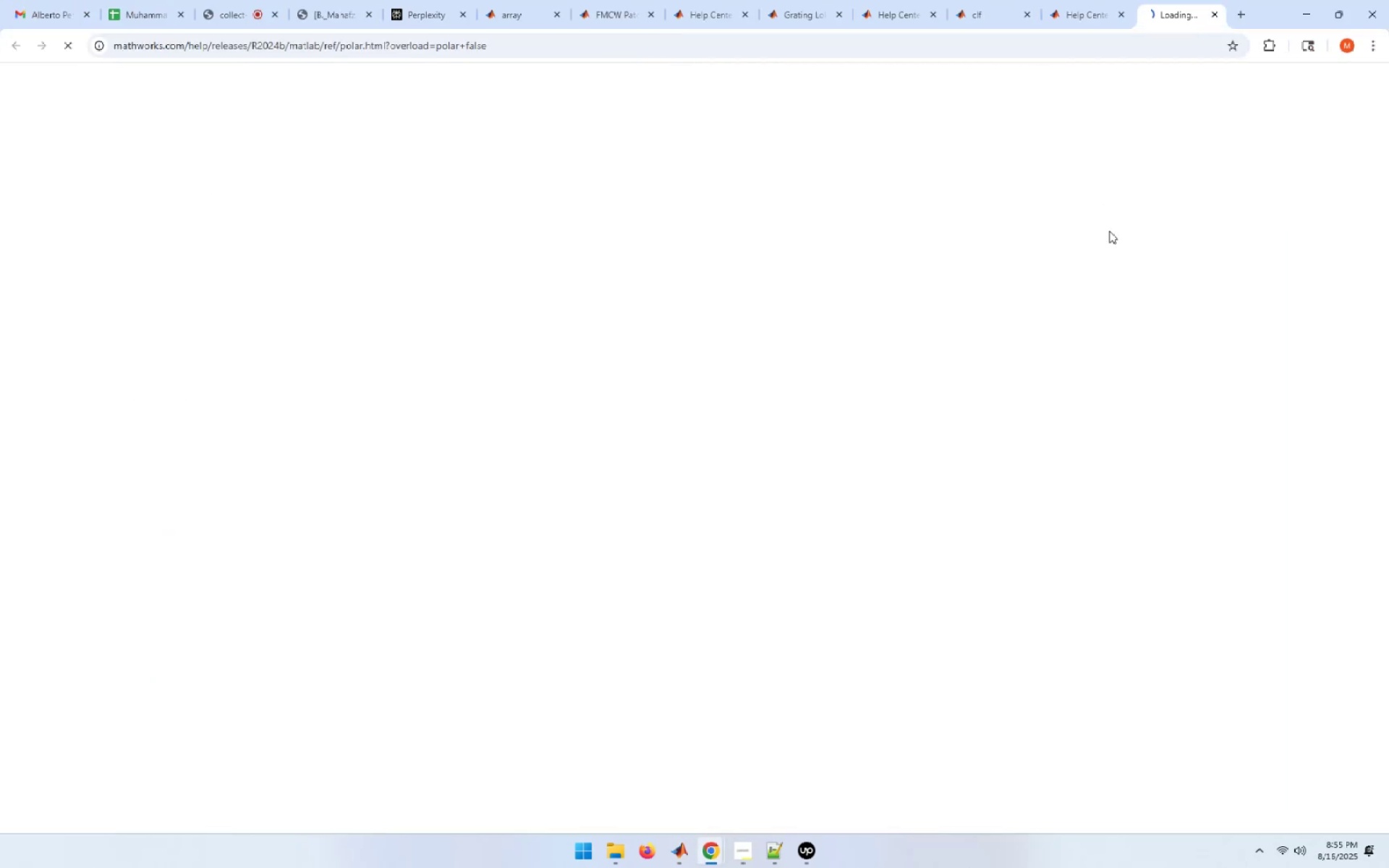 
wait(8.21)
 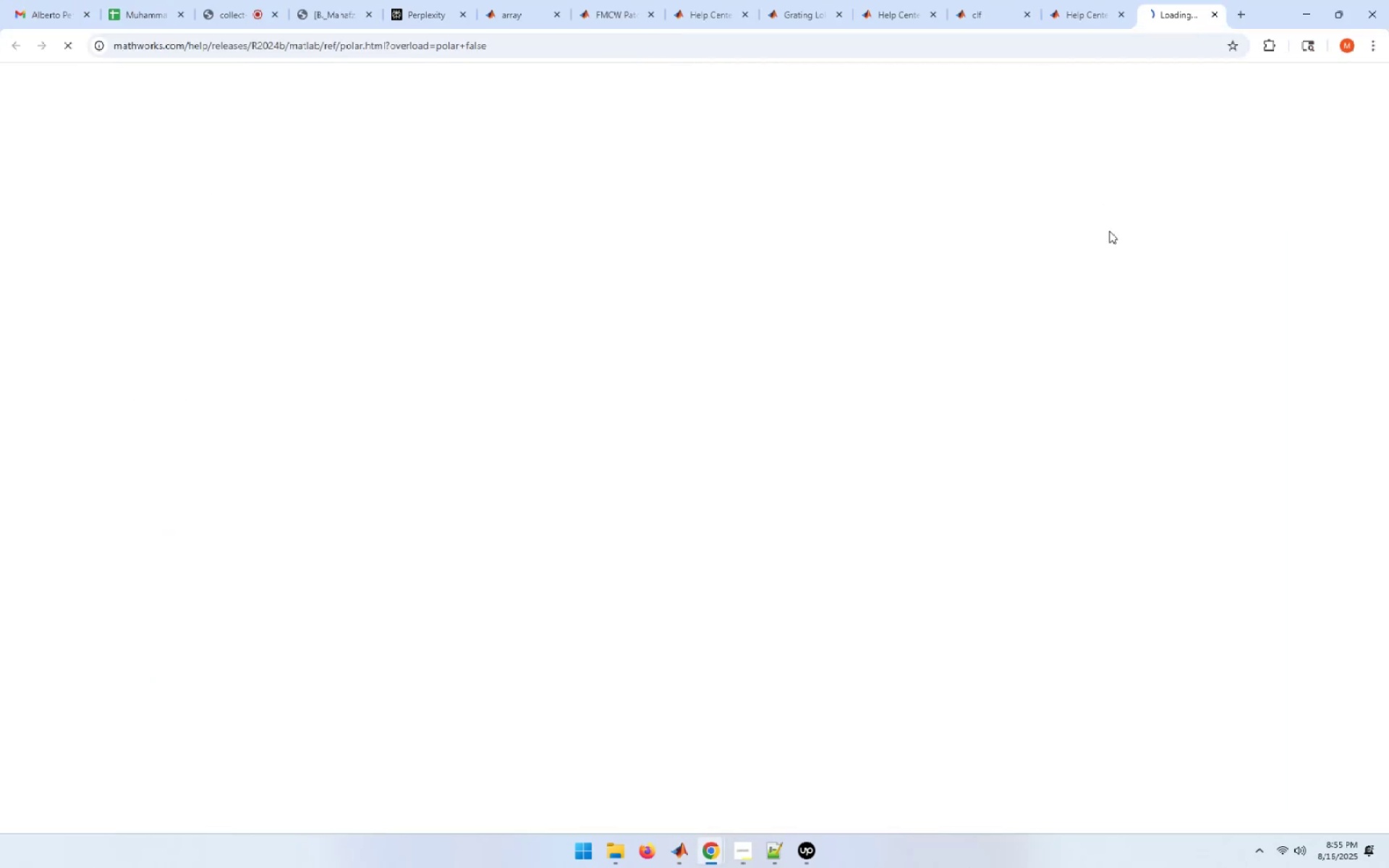 
scroll: coordinate [507, 386], scroll_direction: down, amount: 7.0
 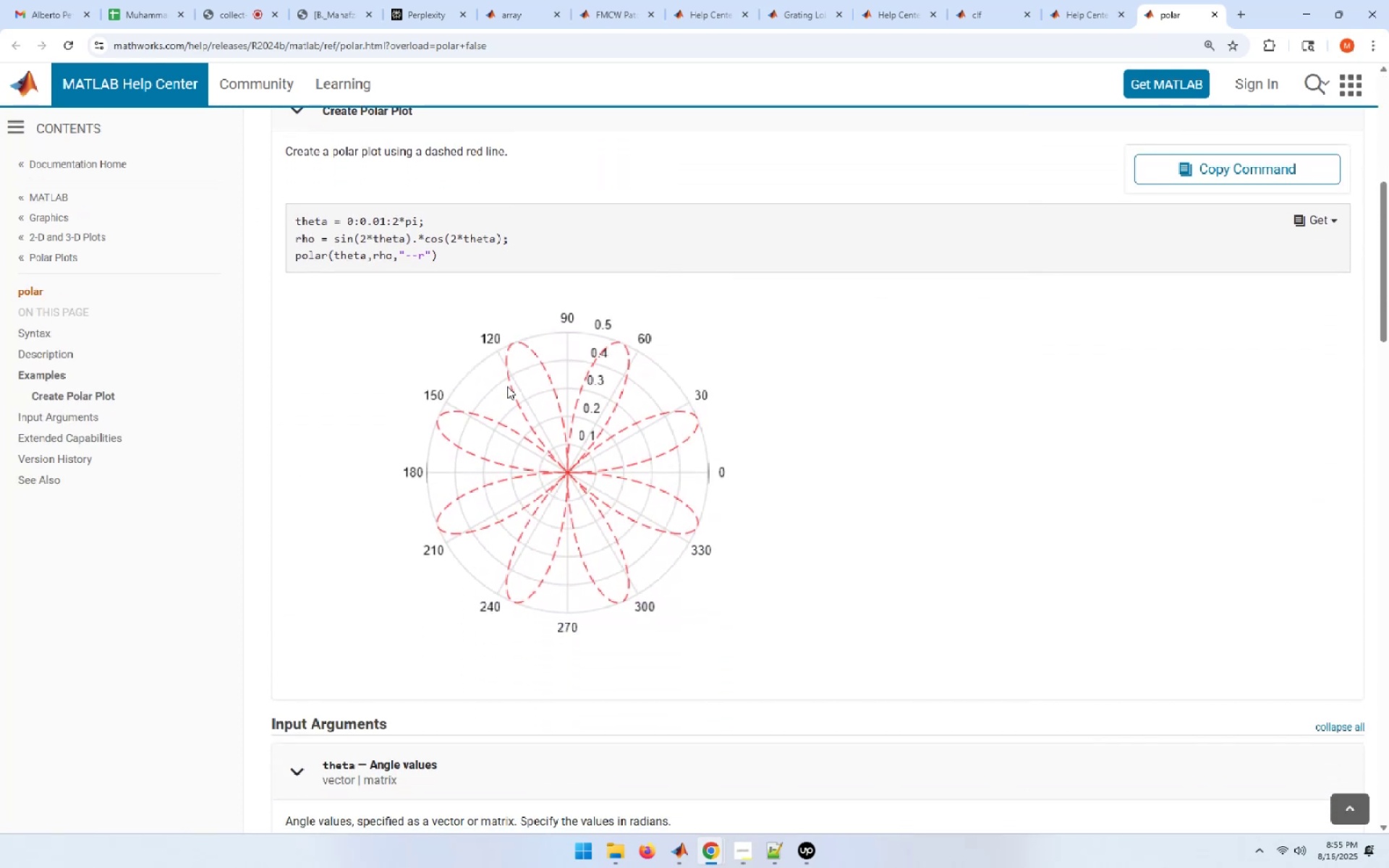 
scroll: coordinate [507, 386], scroll_direction: up, amount: 4.0
 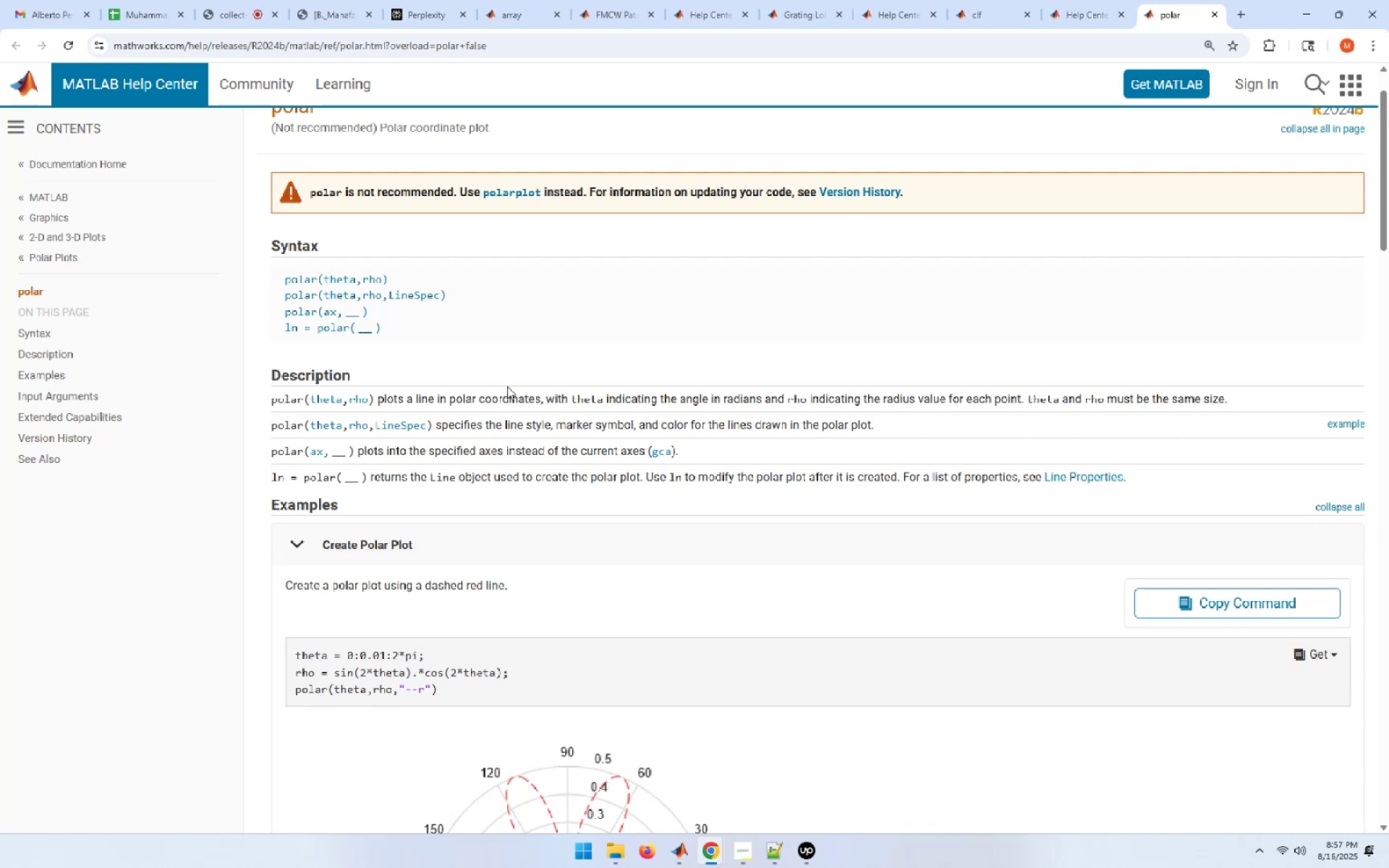 
wait(124.28)
 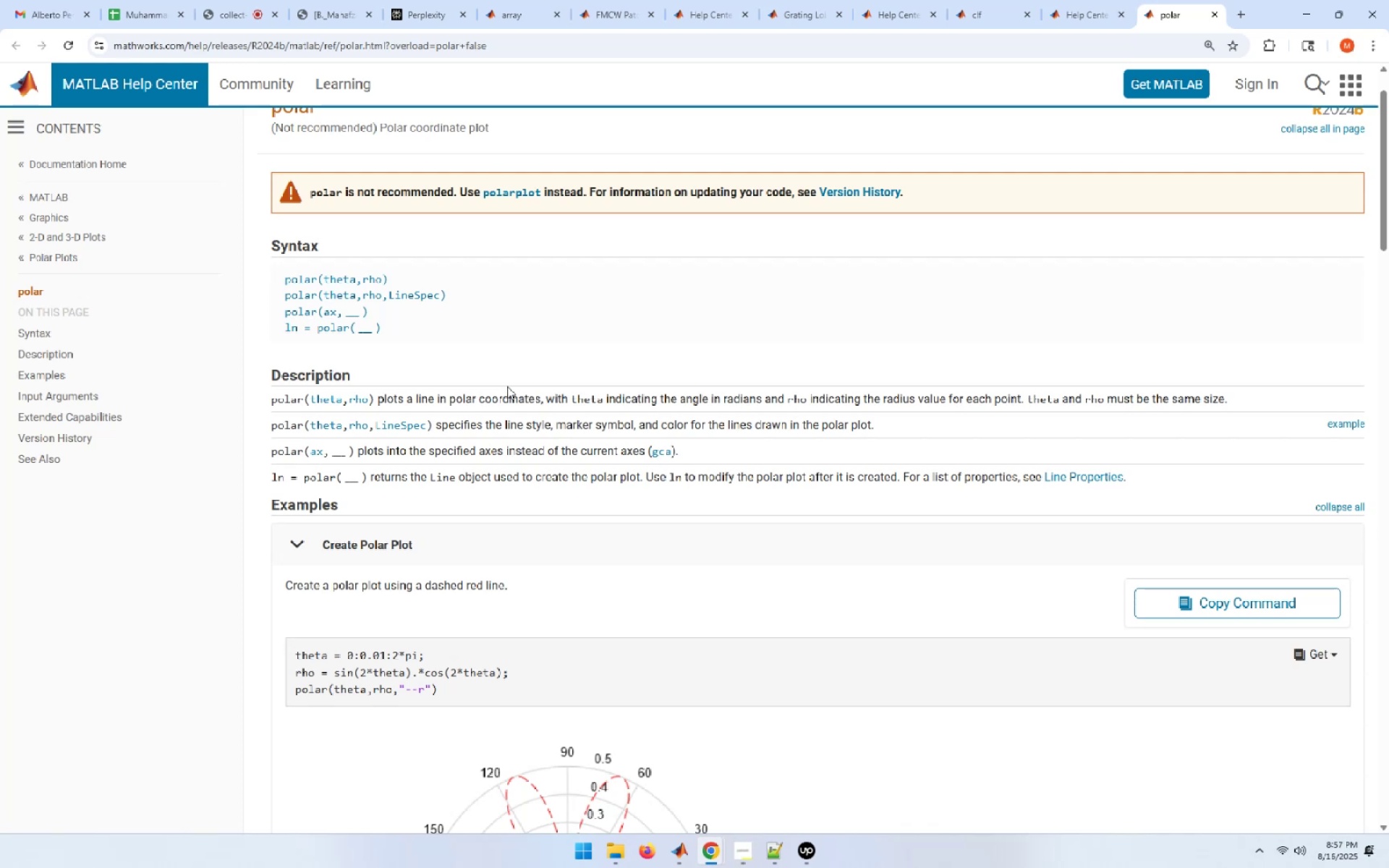 
scroll: coordinate [797, 452], scroll_direction: down, amount: 21.0
 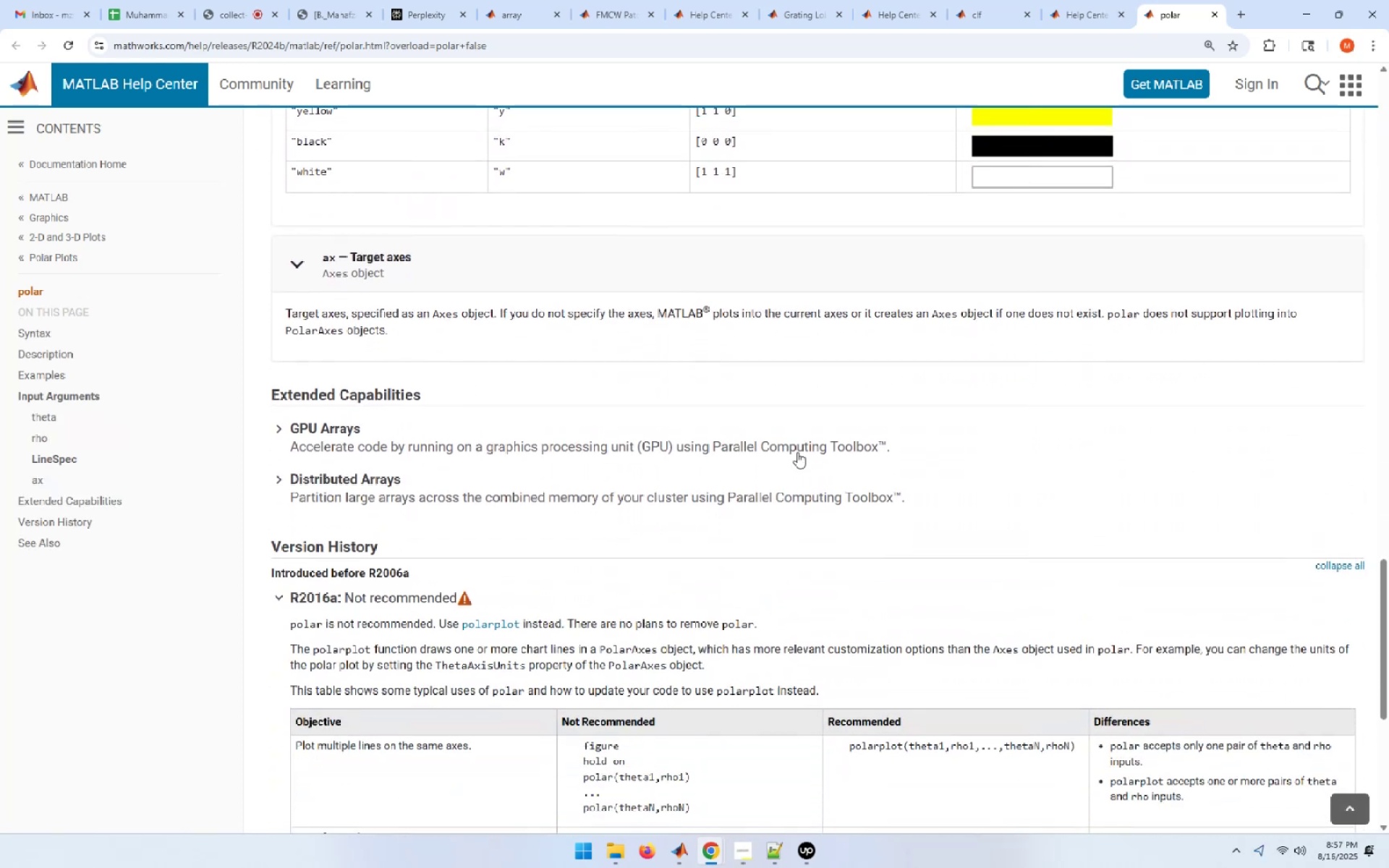 
scroll: coordinate [797, 452], scroll_direction: up, amount: 12.0
 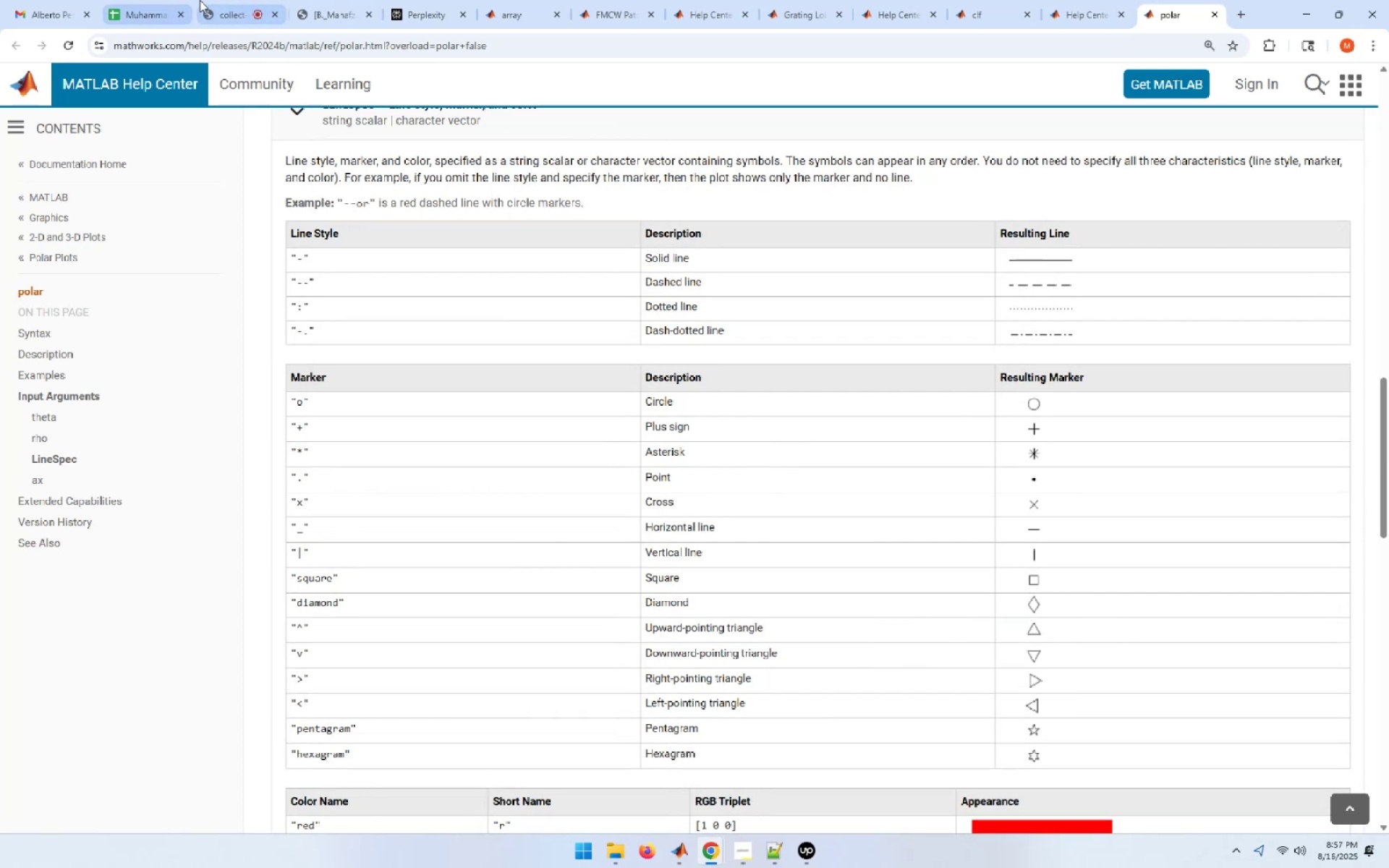 
left_click([230, 0])
 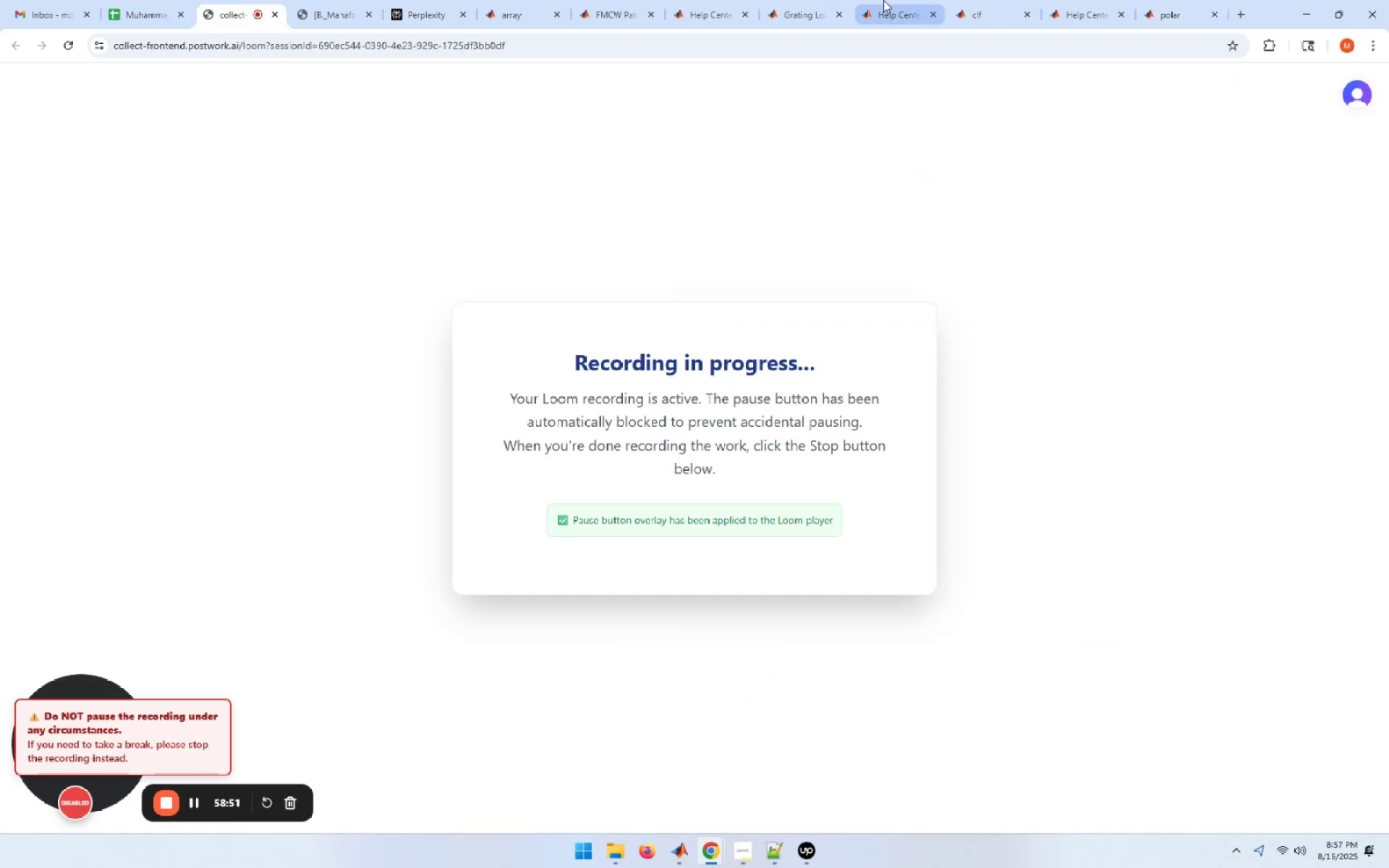 
left_click([1144, 0])
 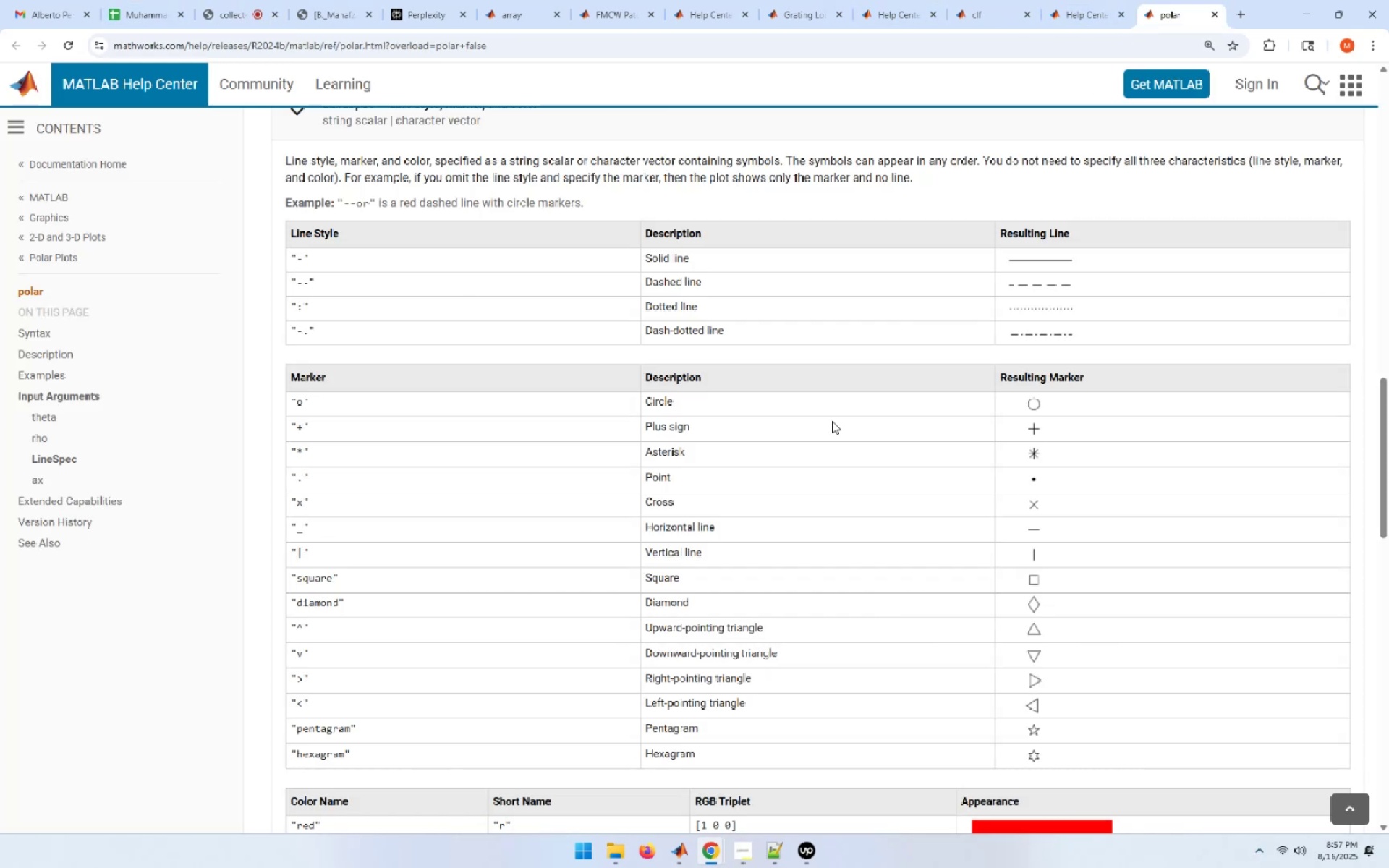 
scroll: coordinate [773, 573], scroll_direction: up, amount: 28.0
 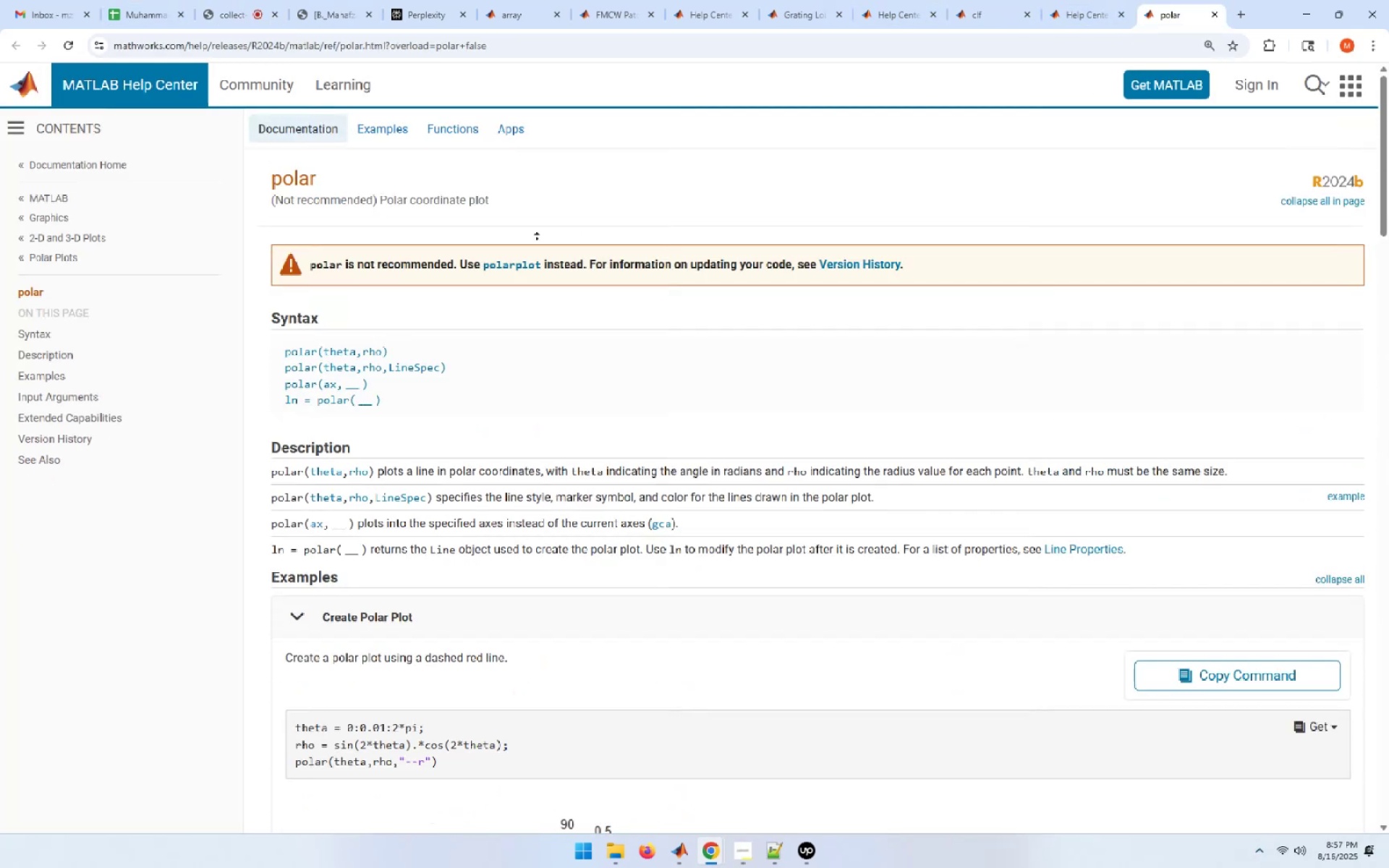 
middle_click([773, 573])
 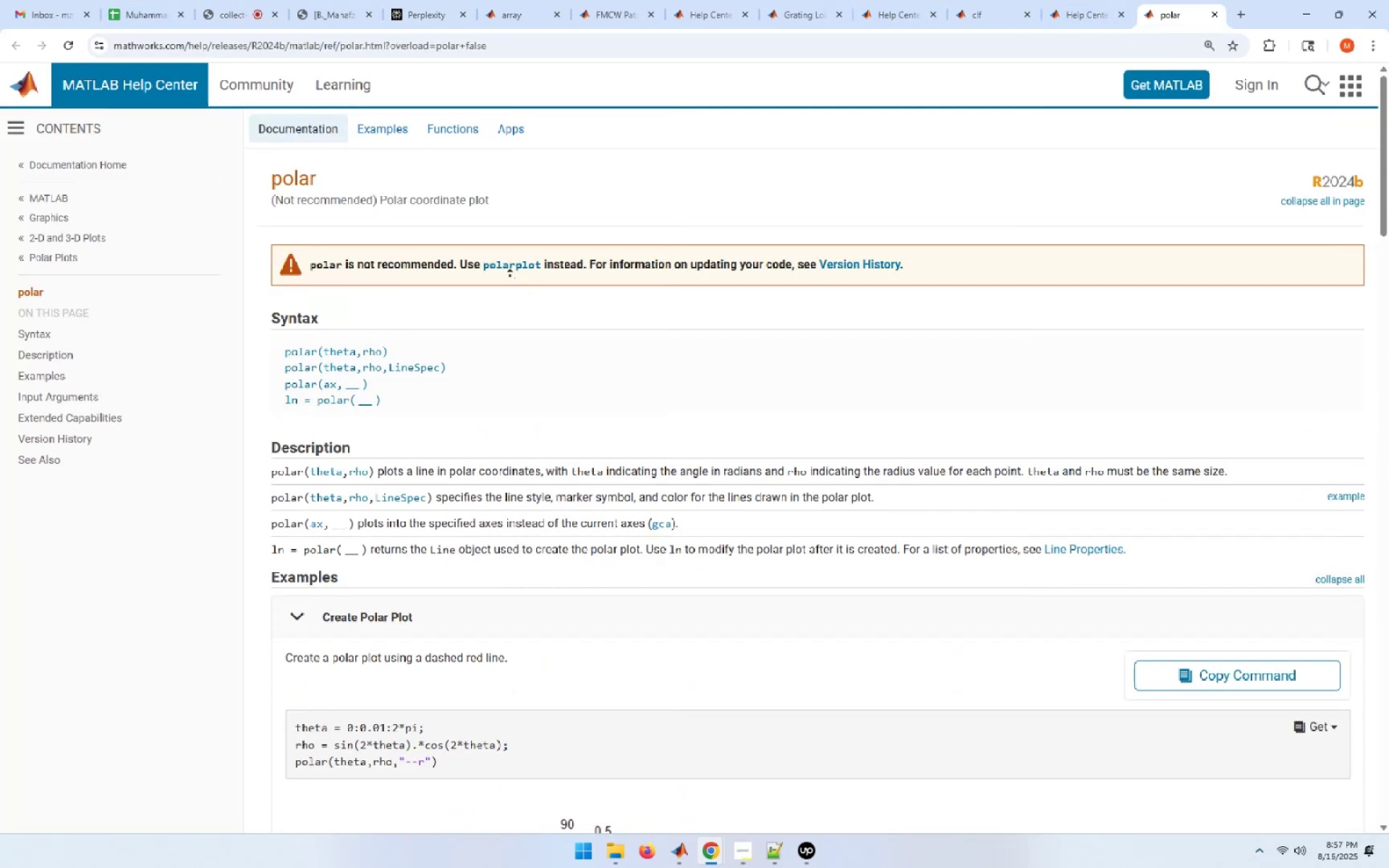 
left_click([510, 268])
 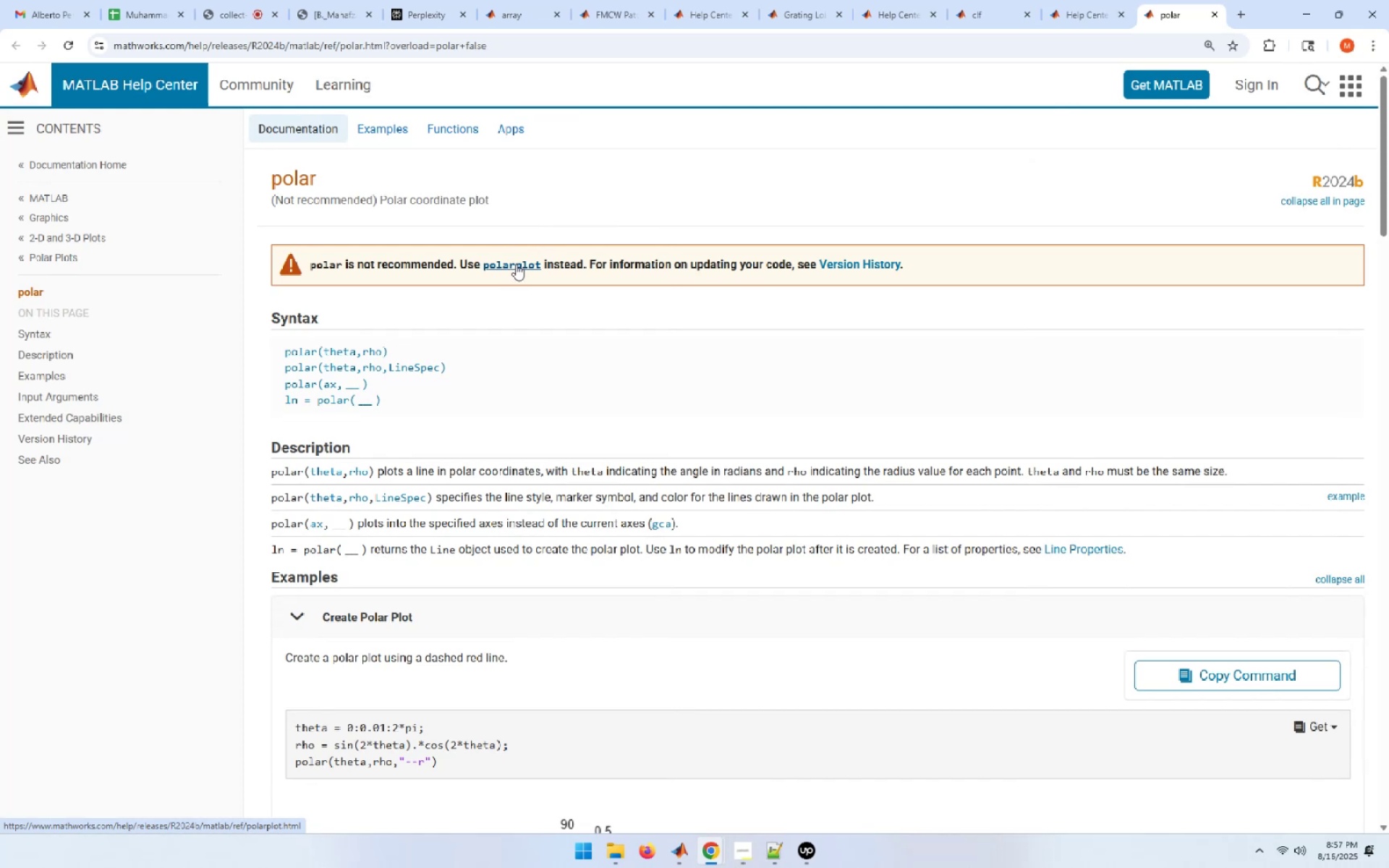 
left_click([516, 264])
 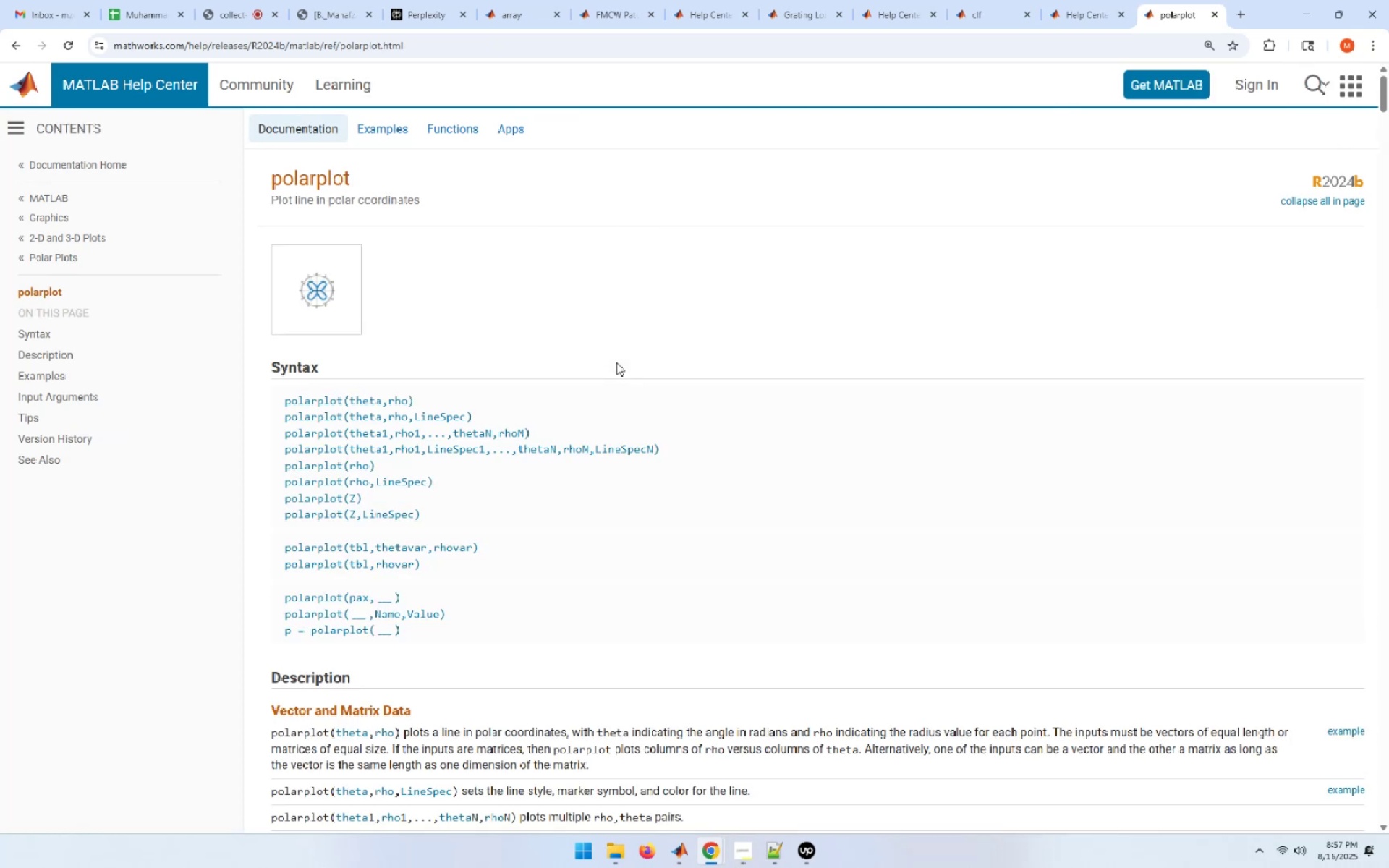 
wait(6.67)
 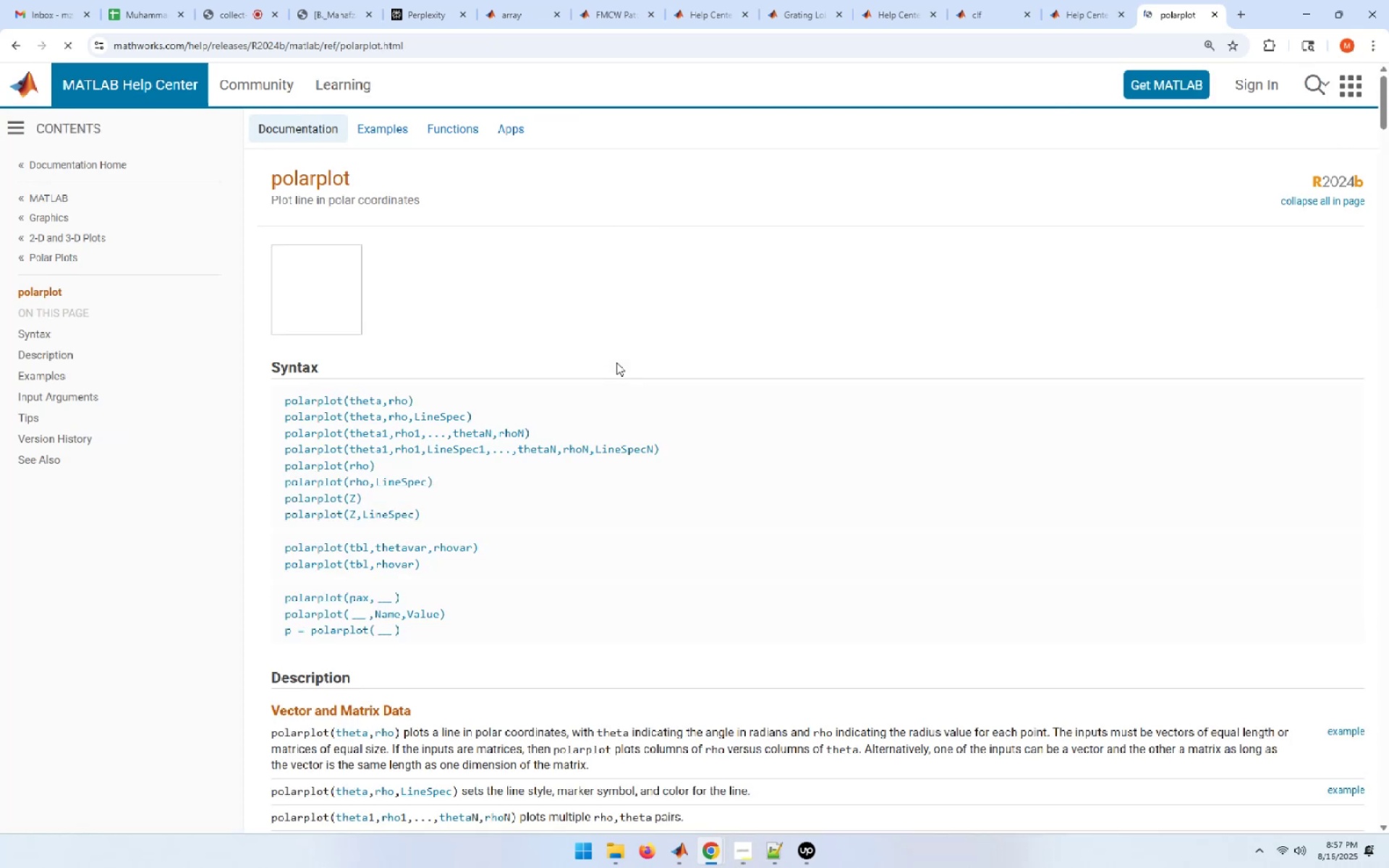 
scroll: coordinate [616, 362], scroll_direction: down, amount: 13.0
 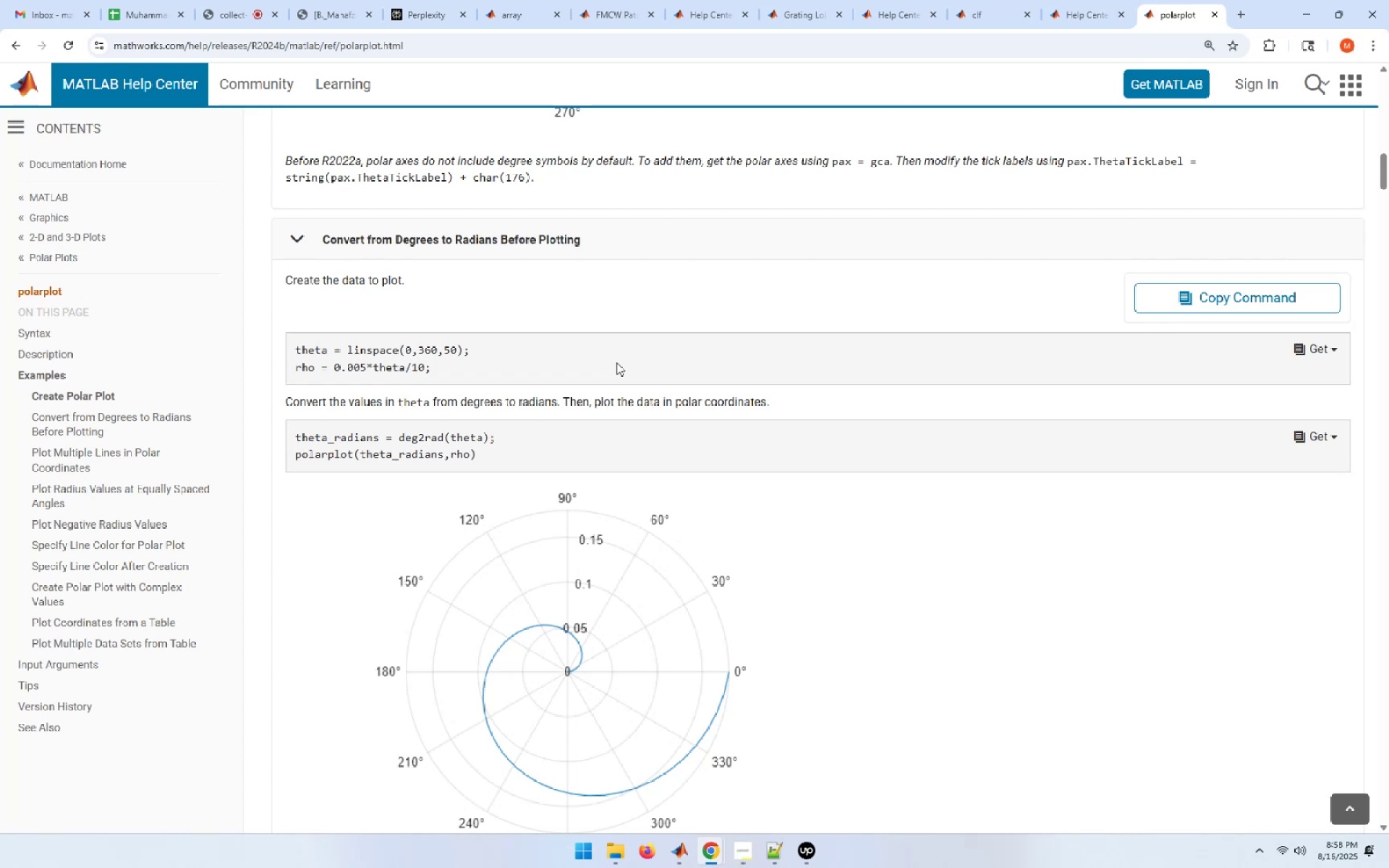 
wait(27.8)
 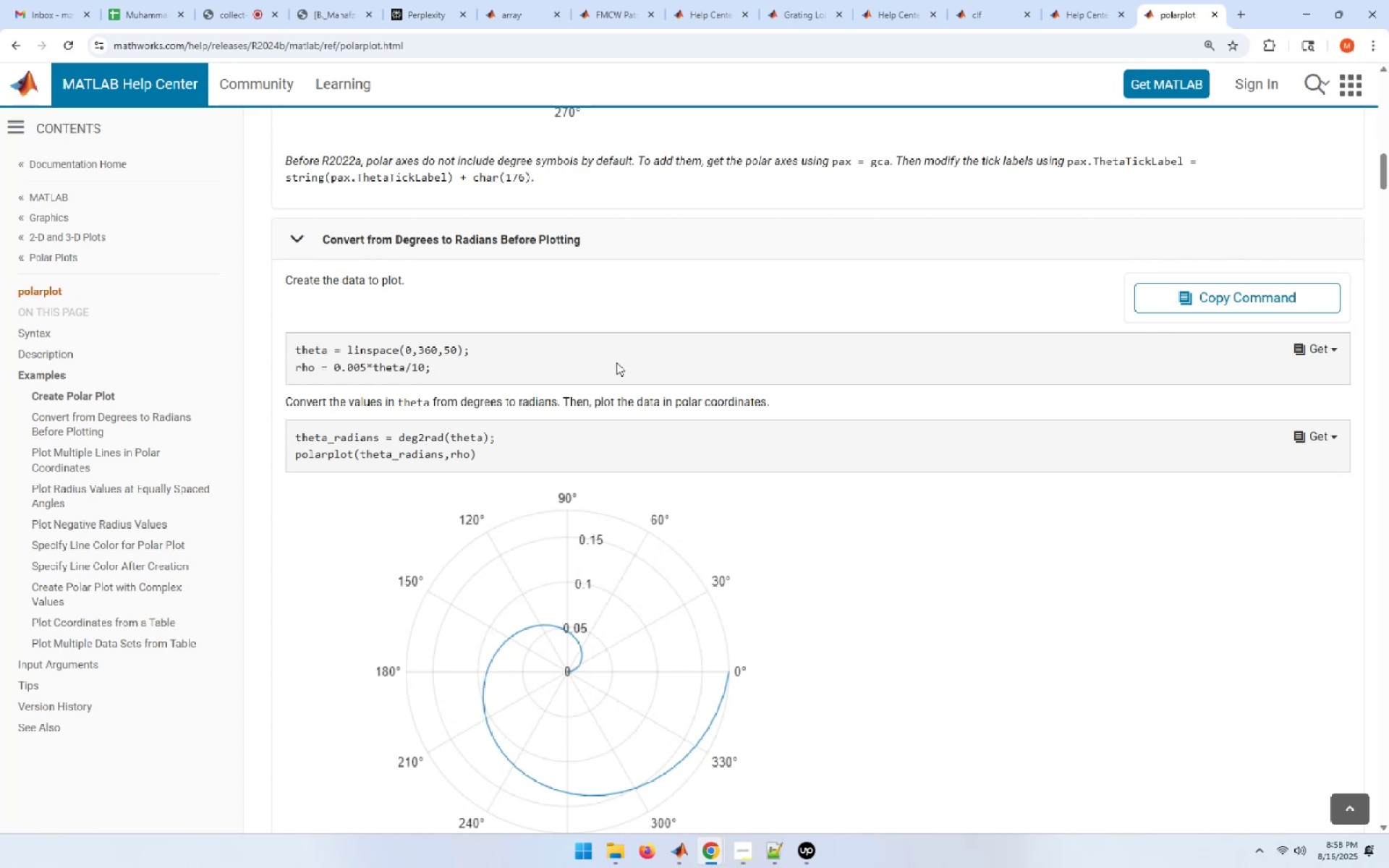 
scroll: coordinate [967, 638], scroll_direction: down, amount: 8.0
 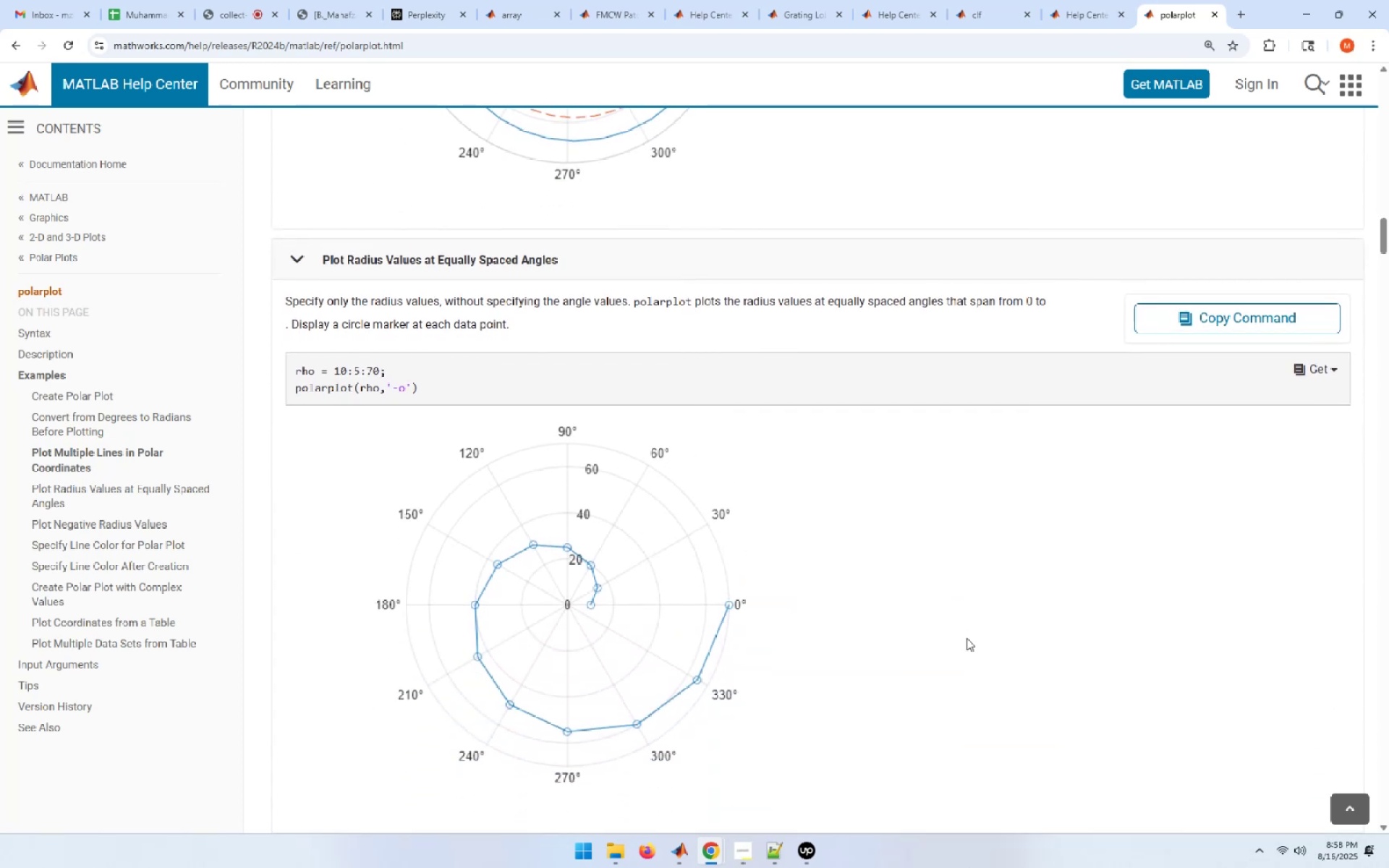 
wait(7.65)
 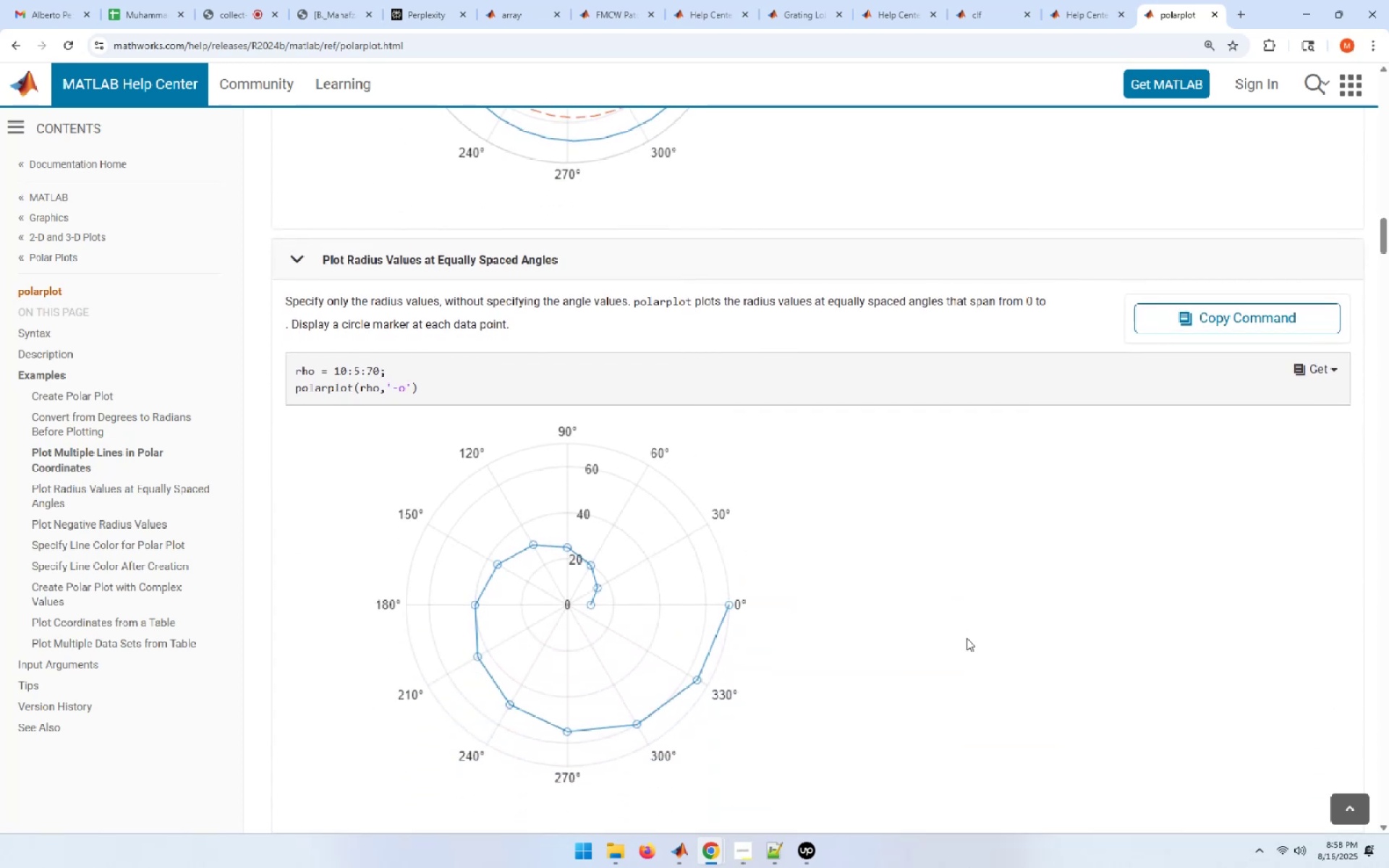 
scroll: coordinate [967, 638], scroll_direction: down, amount: 9.0
 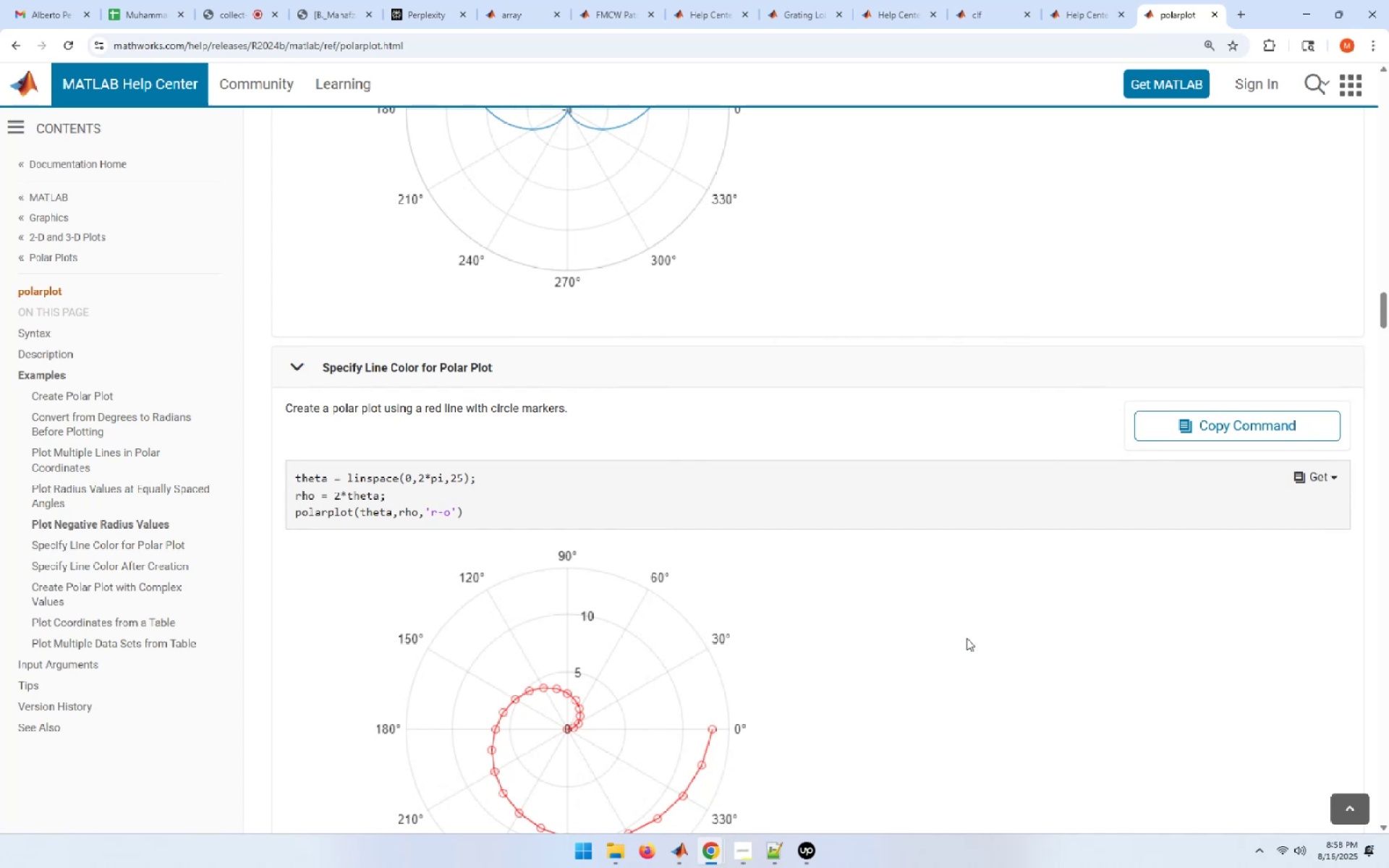 
wait(10.96)
 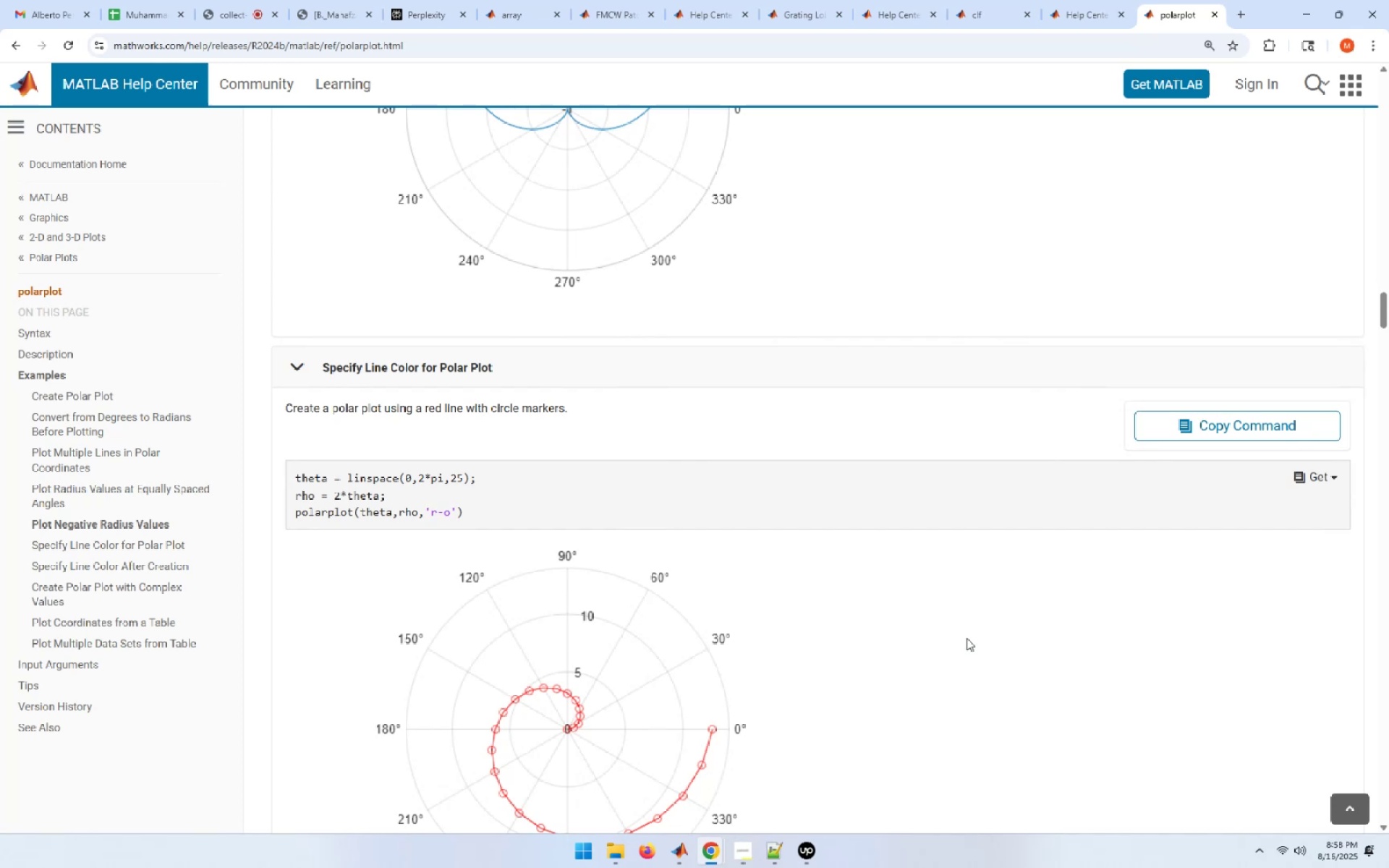 
scroll: coordinate [1197, 608], scroll_direction: down, amount: 6.0
 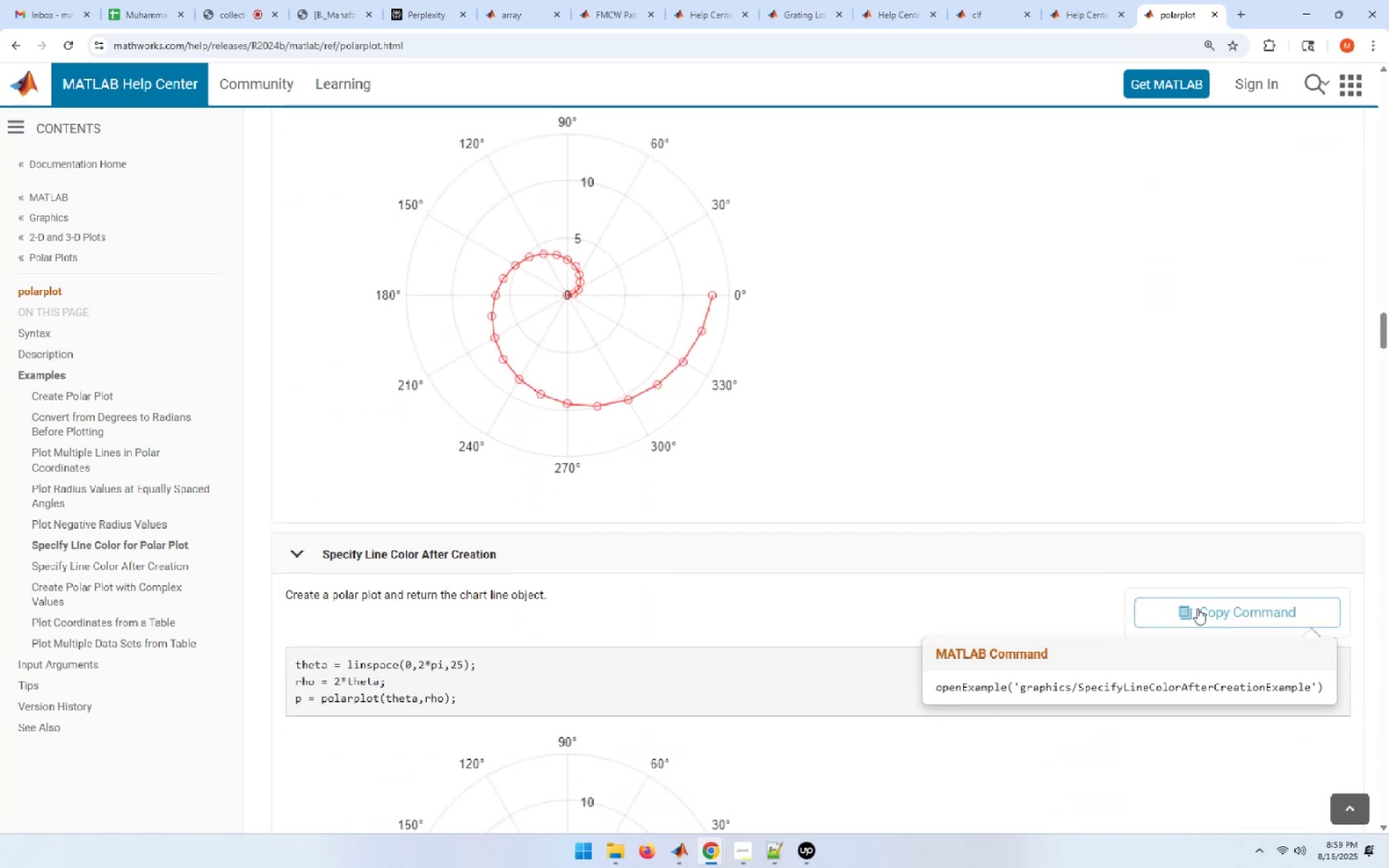 